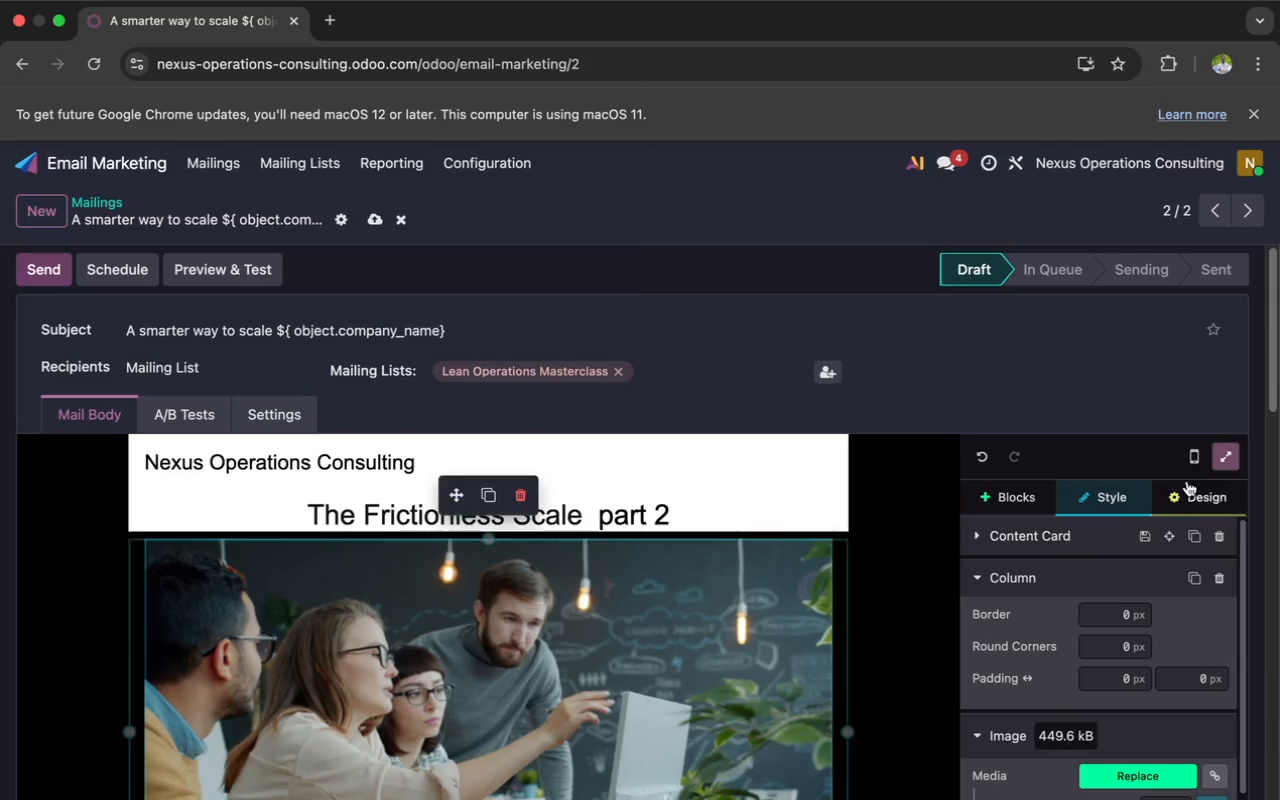 
left_click([1198, 493])
 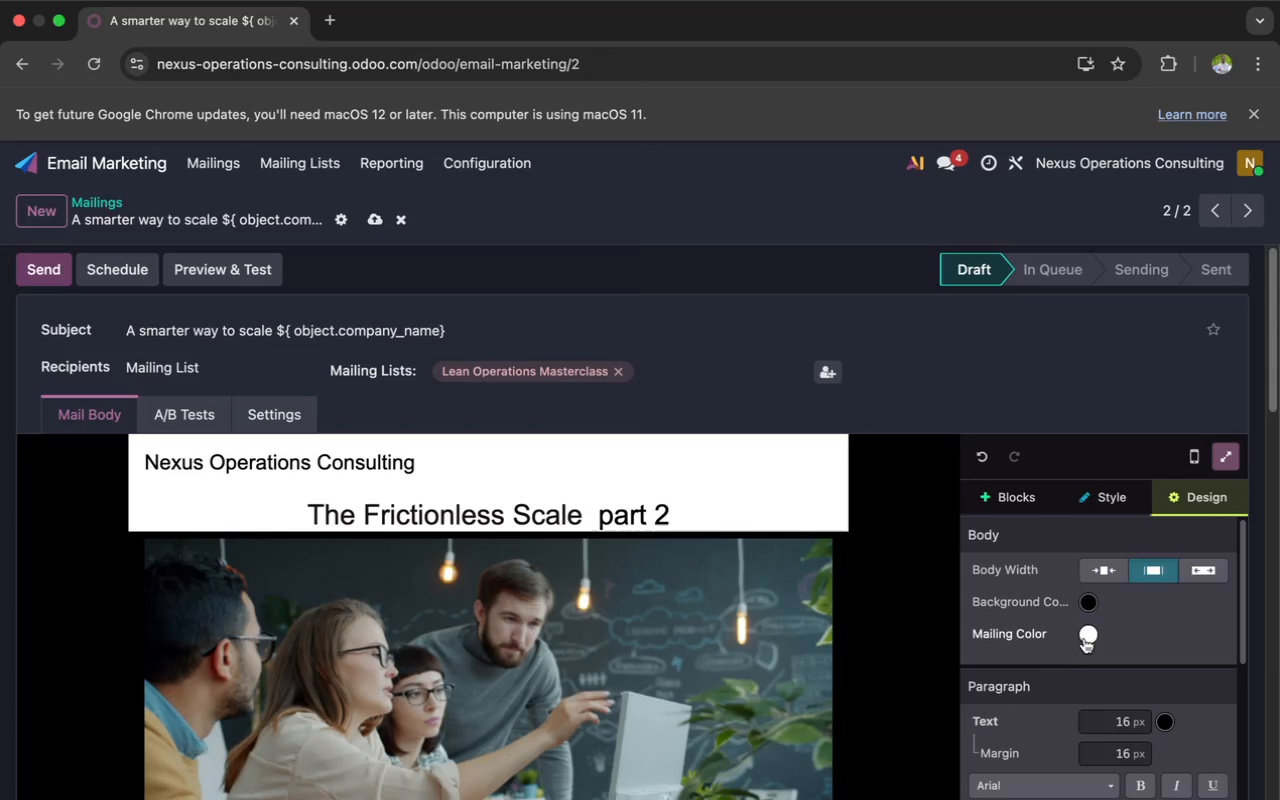 
wait(5.81)
 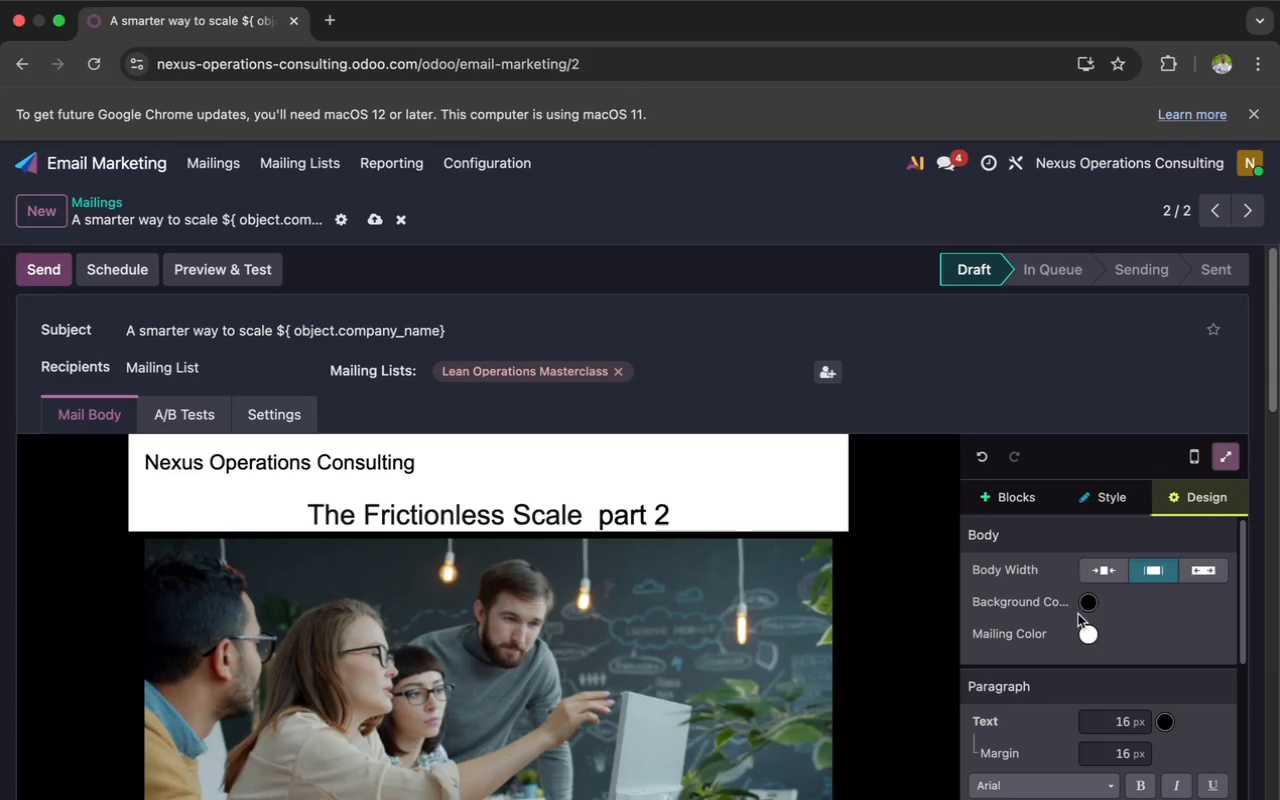 
left_click([1088, 630])
 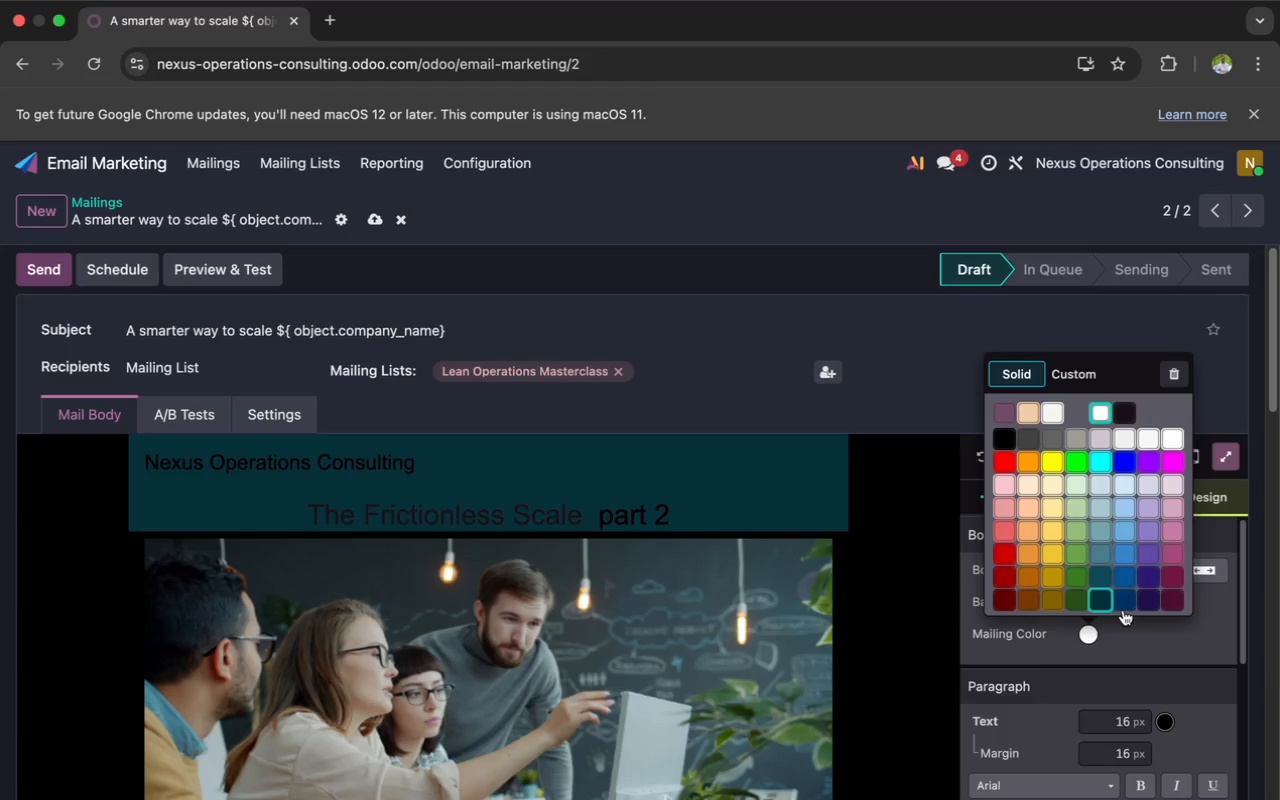 
left_click([1138, 634])
 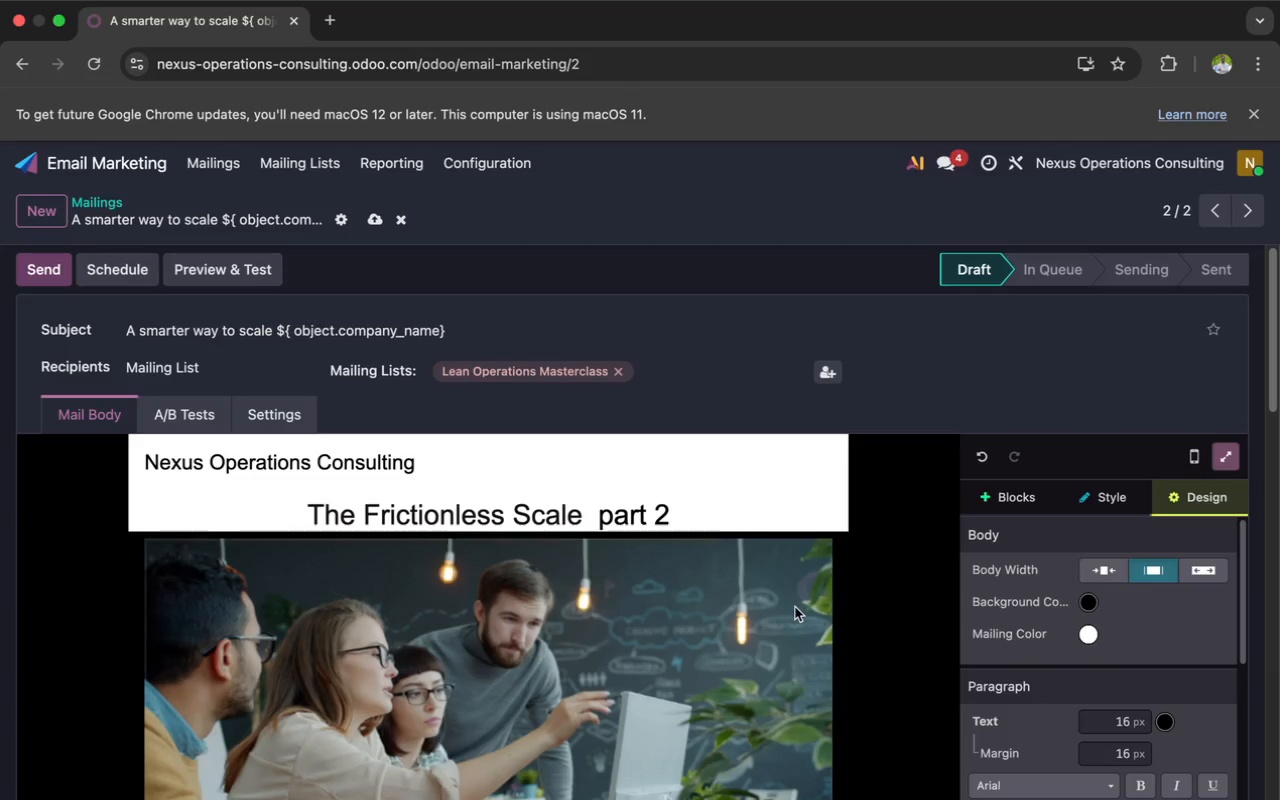 
left_click([792, 607])
 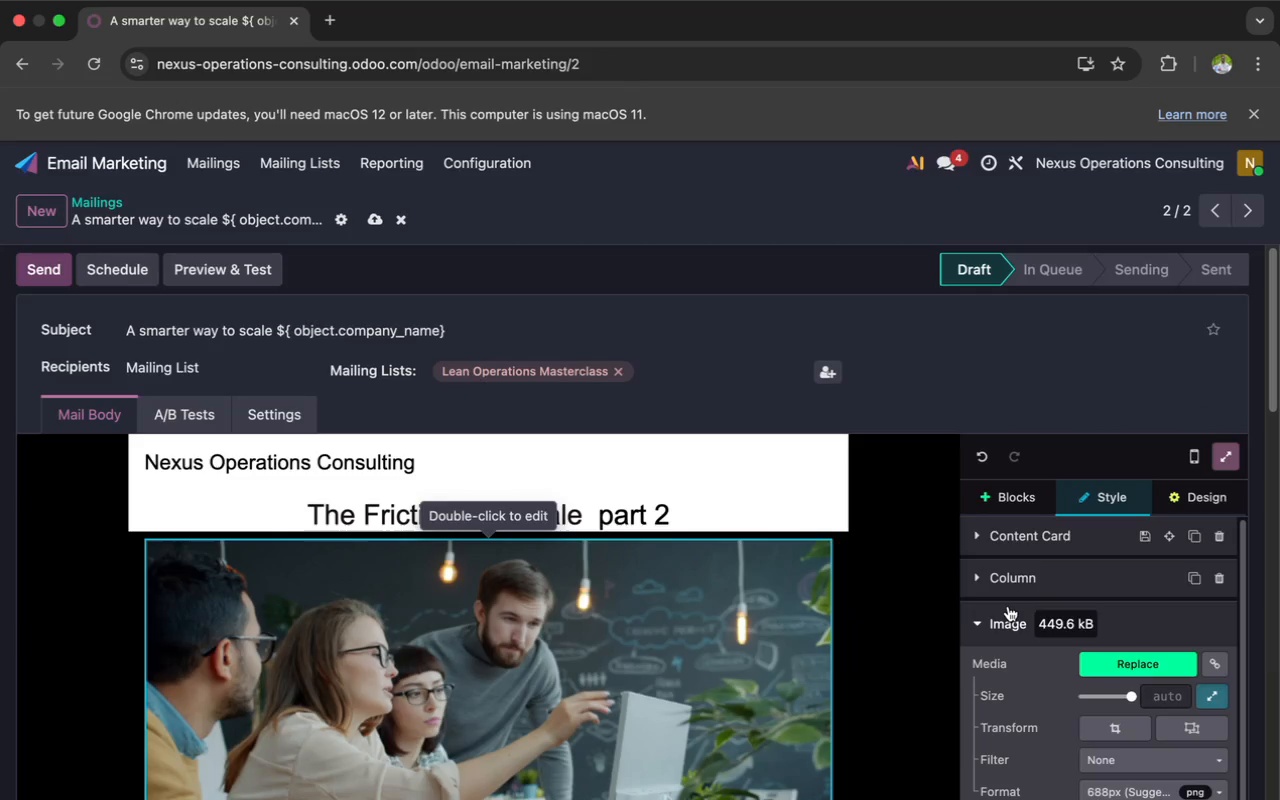 
scroll: coordinate [1021, 587], scroll_direction: up, amount: 4.0
 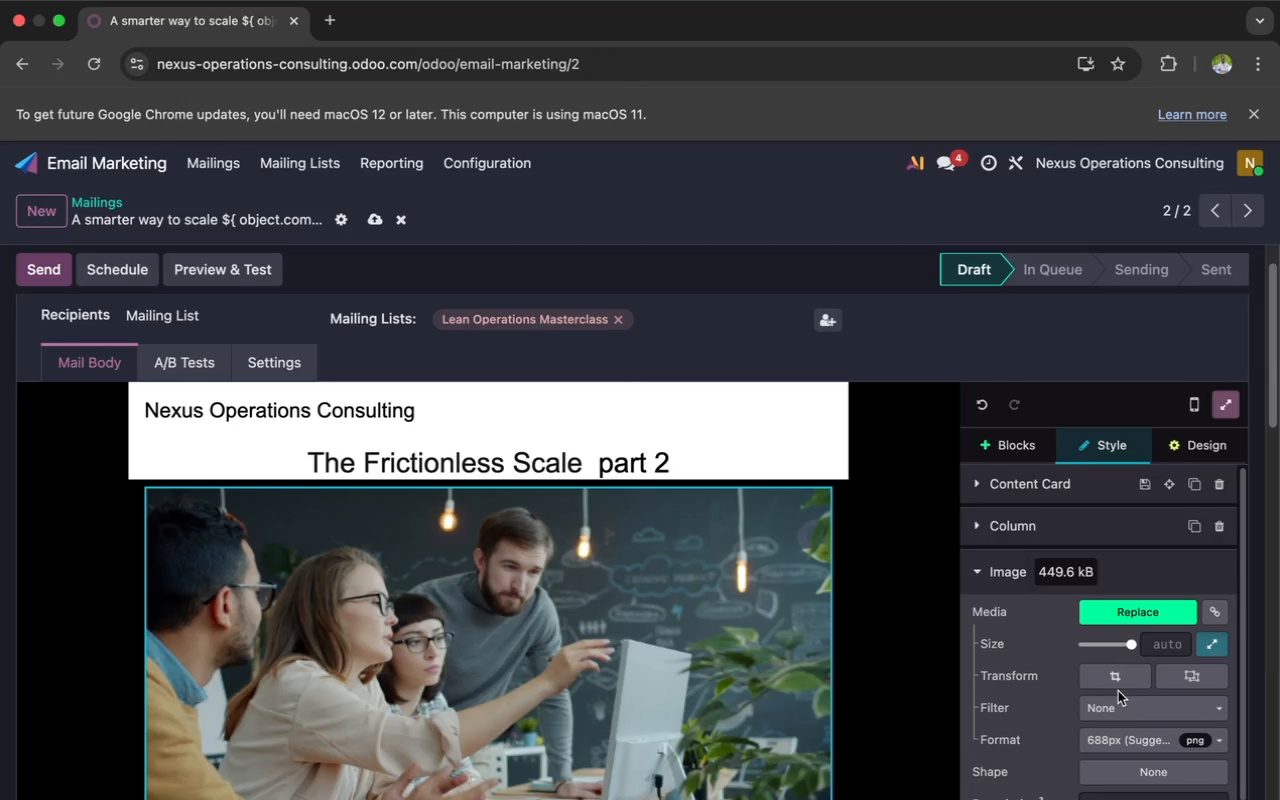 
wait(5.37)
 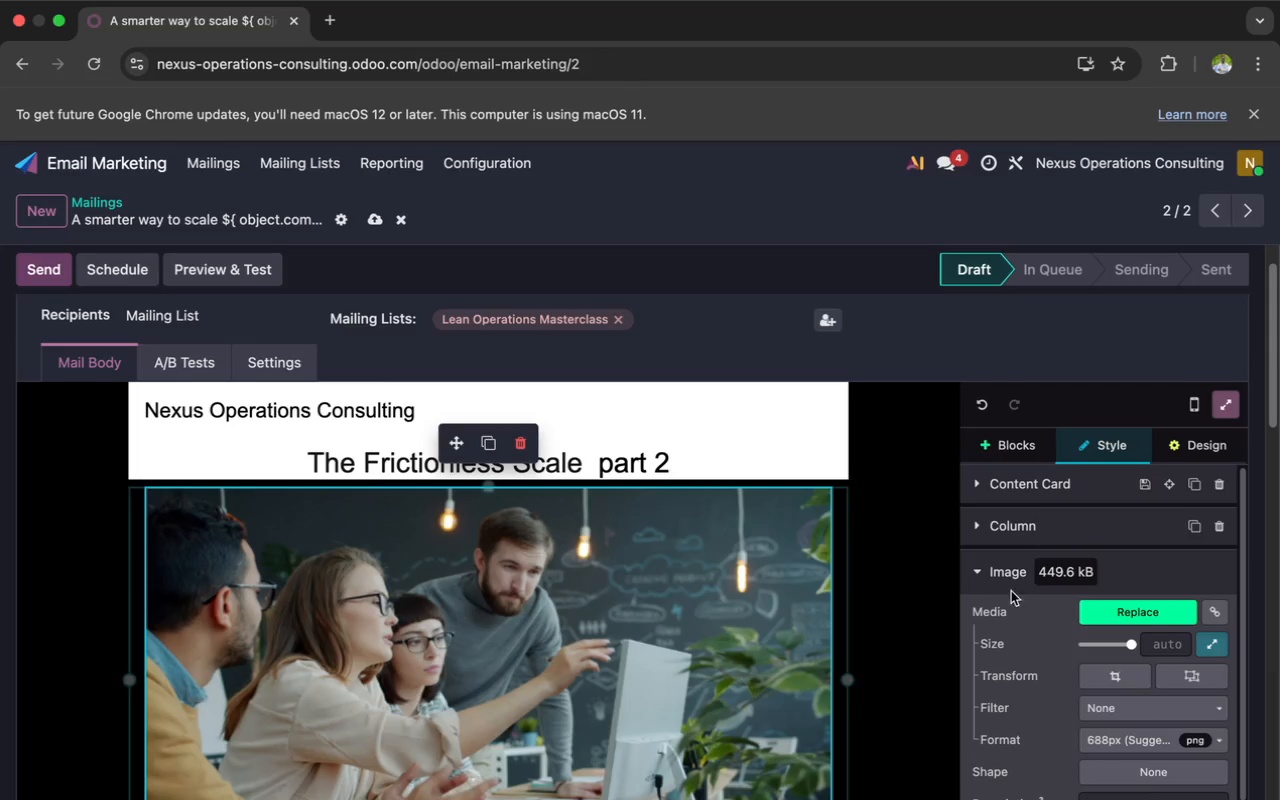 
scroll: coordinate [1080, 713], scroll_direction: down, amount: 11.0
 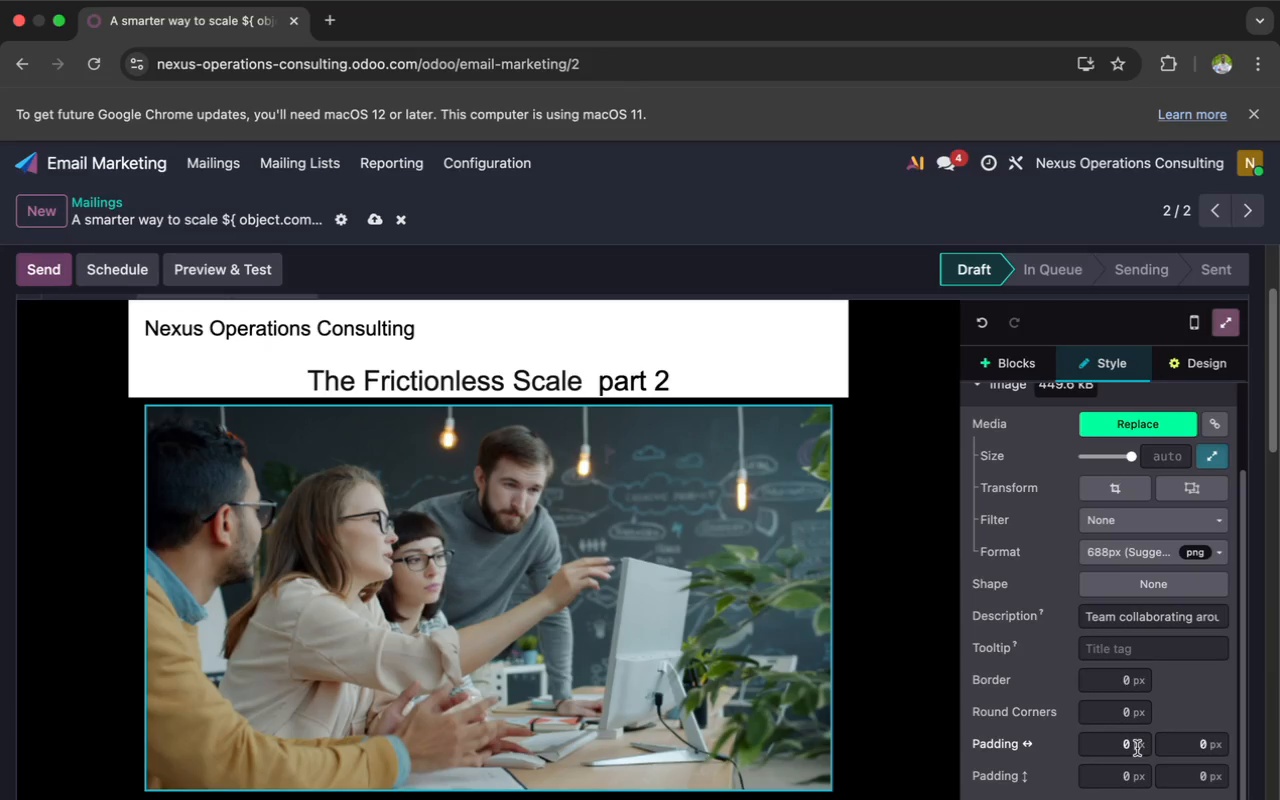 
left_click([1132, 747])
 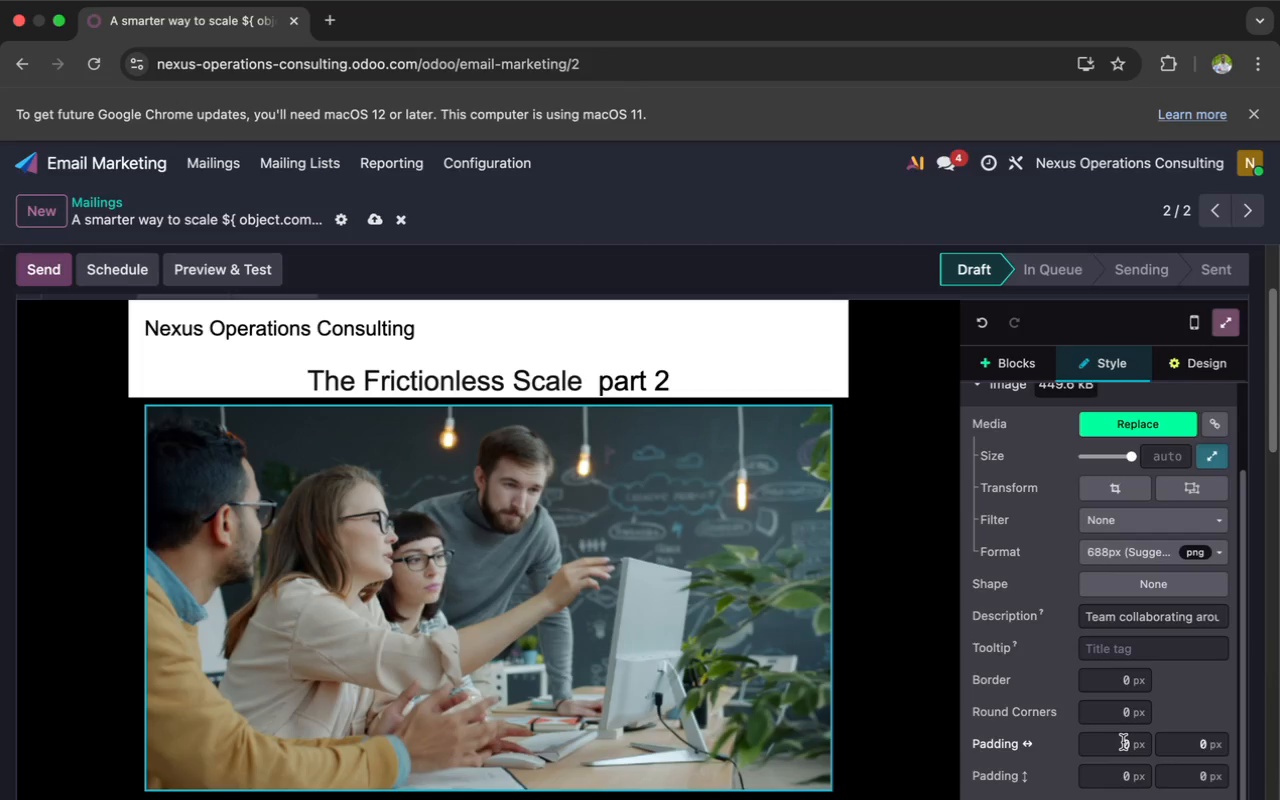 
key(1)
 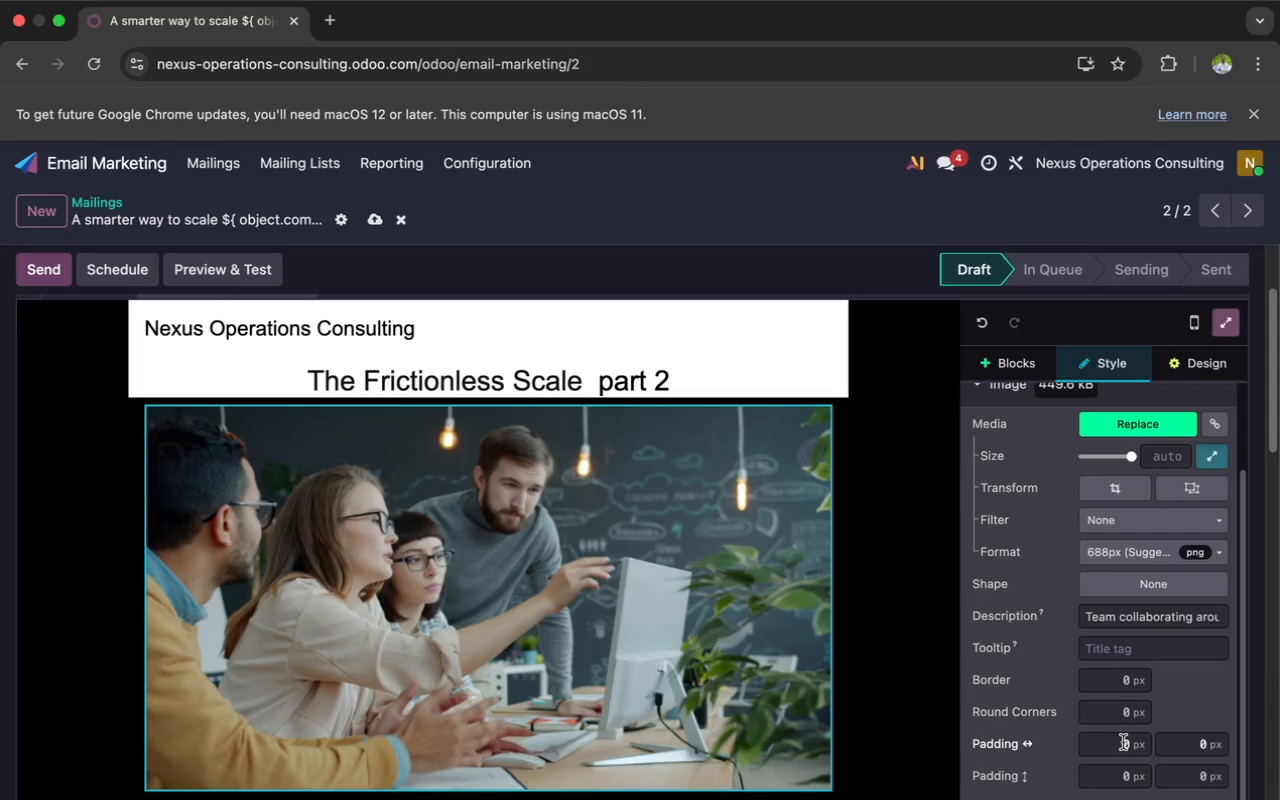 
scroll: coordinate [1138, 756], scroll_direction: up, amount: 19.0
 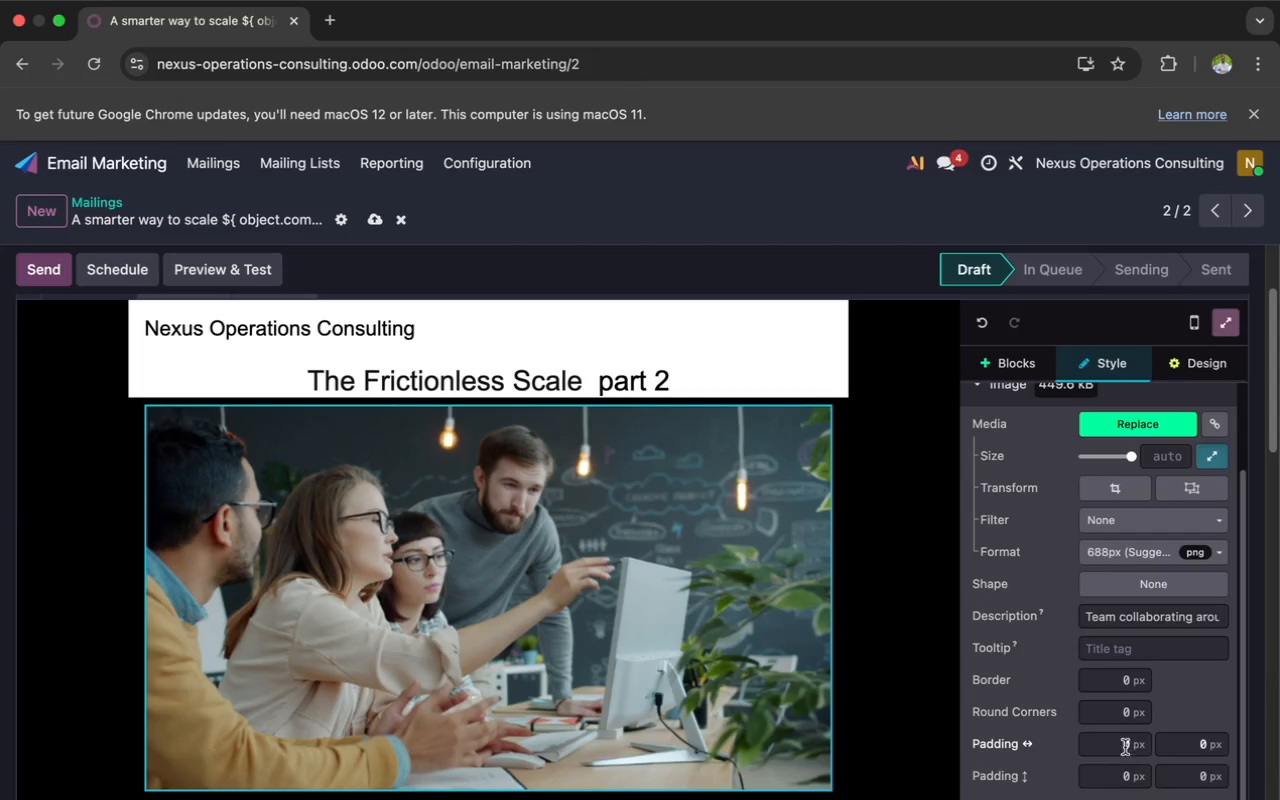 
left_click([1125, 745])
 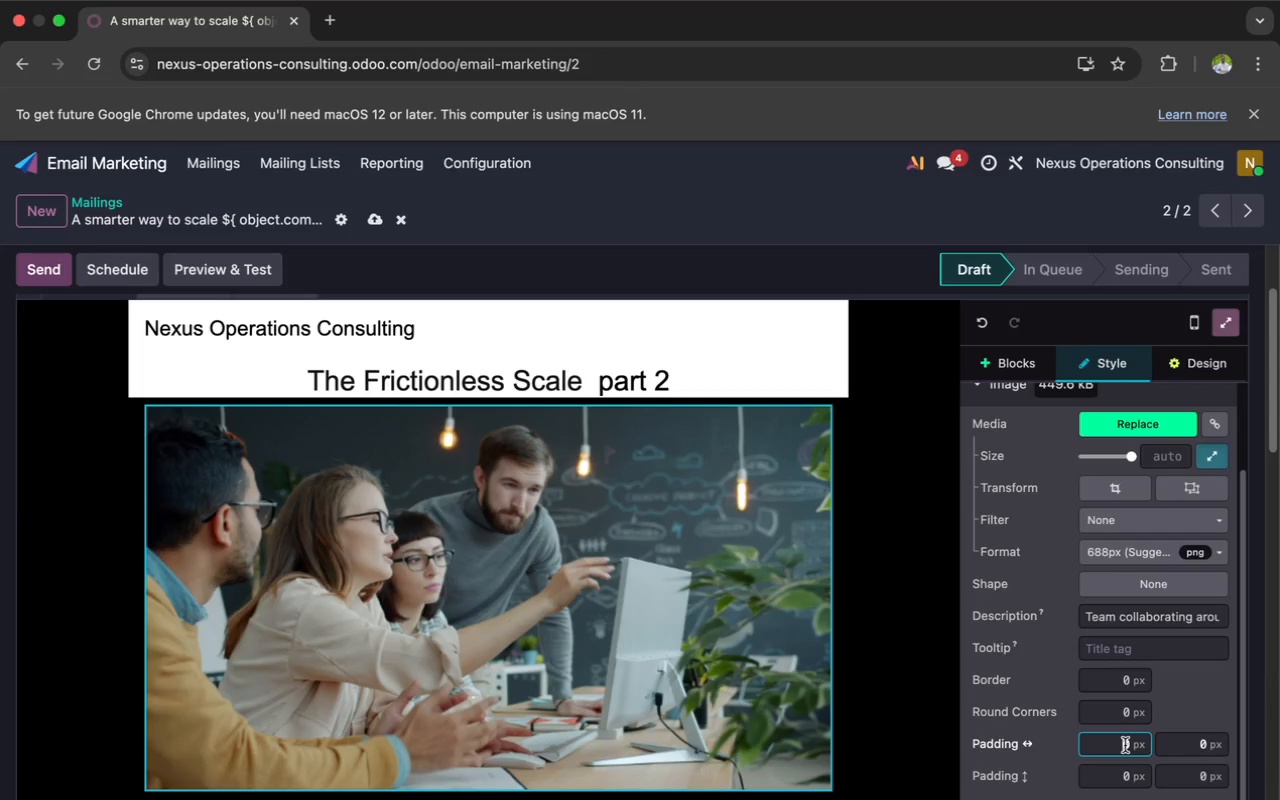 
key(1)
 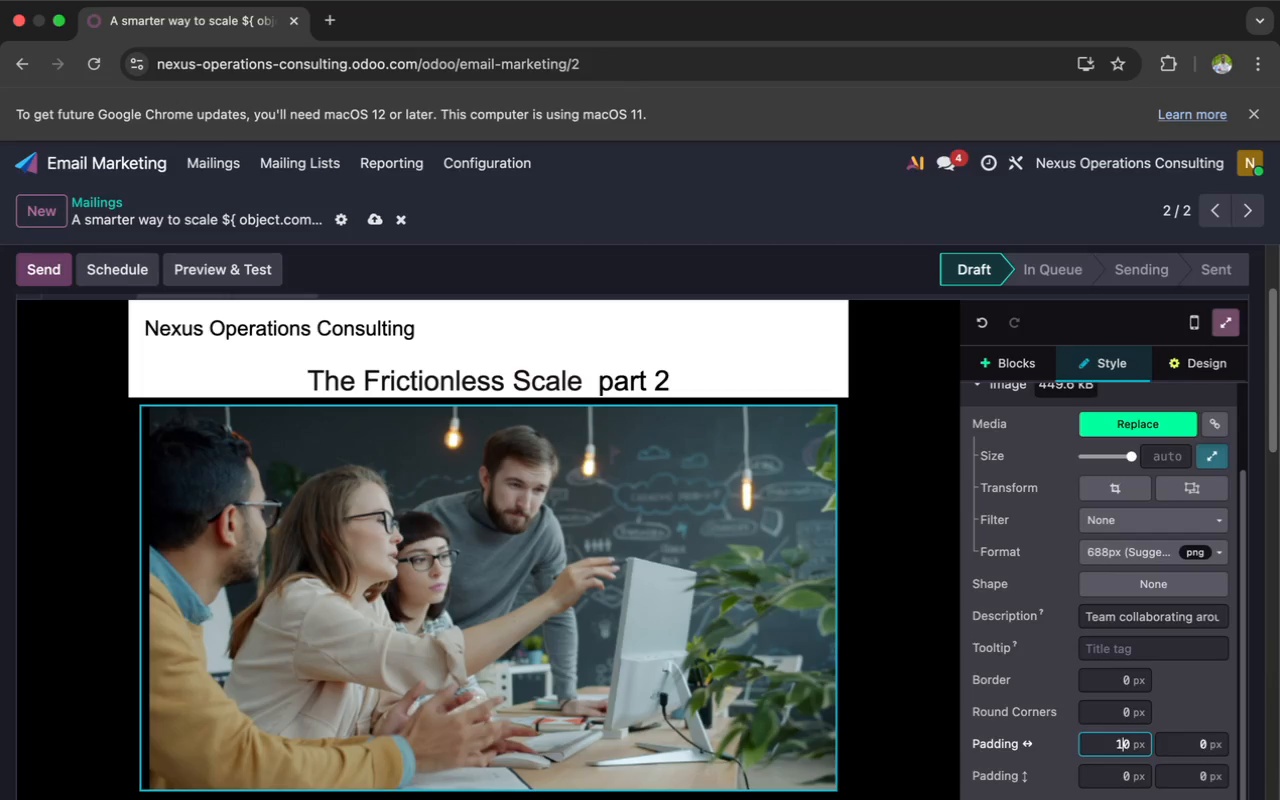 
scroll: coordinate [1088, 700], scroll_direction: down, amount: 4.0
 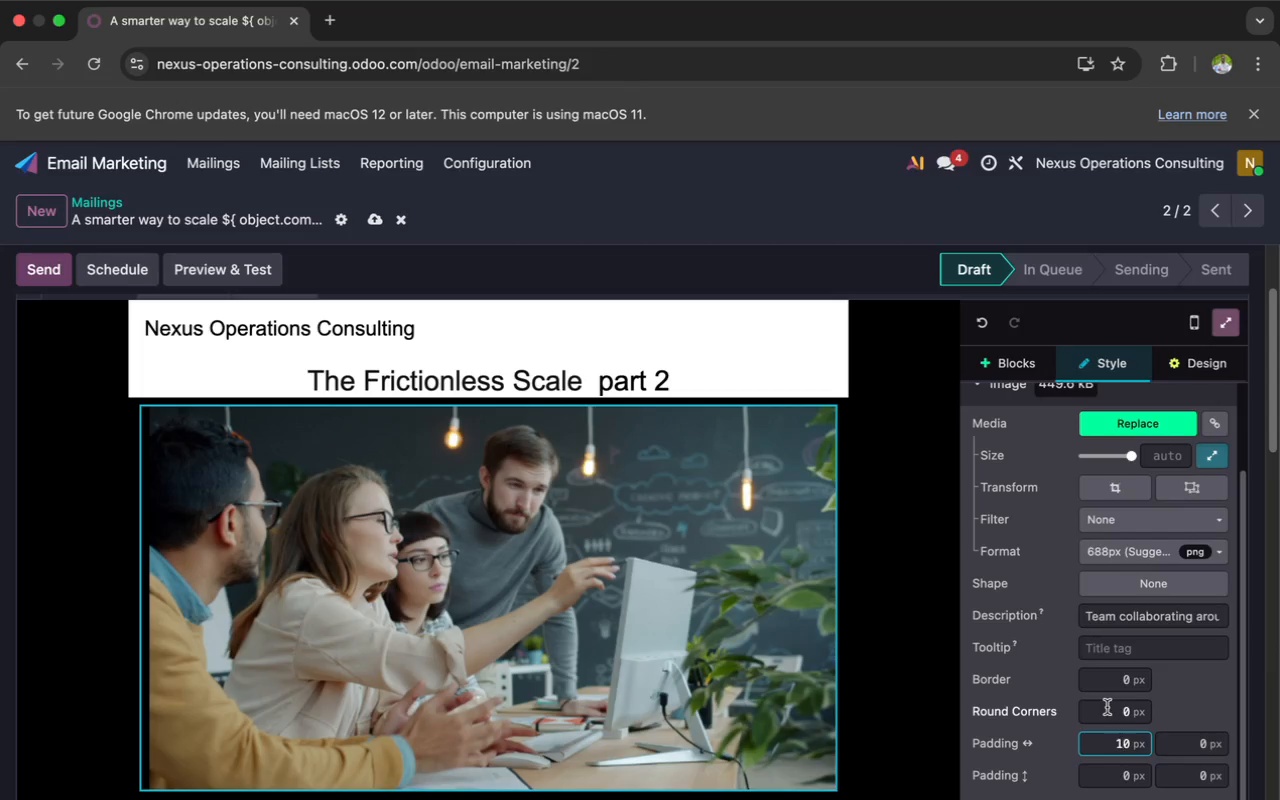 
key(ArrowRight)
 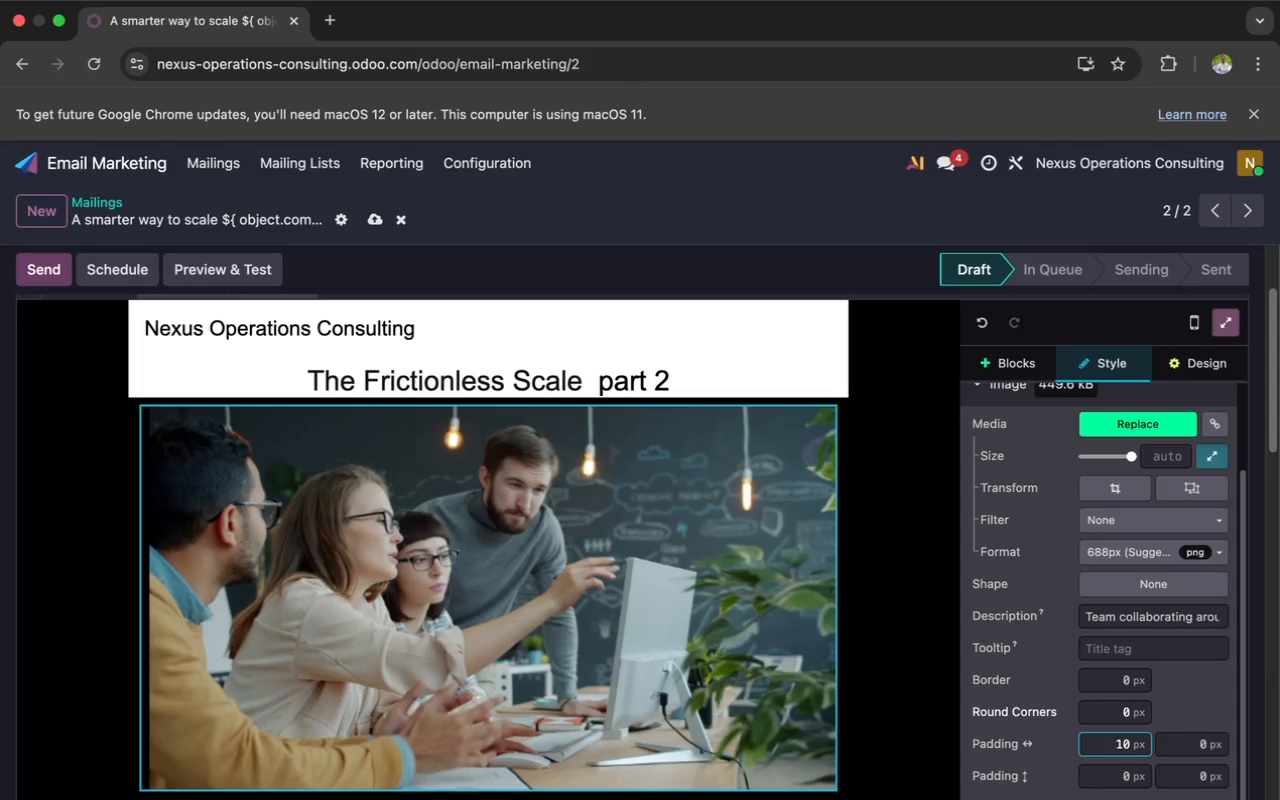 
key(Backspace)
 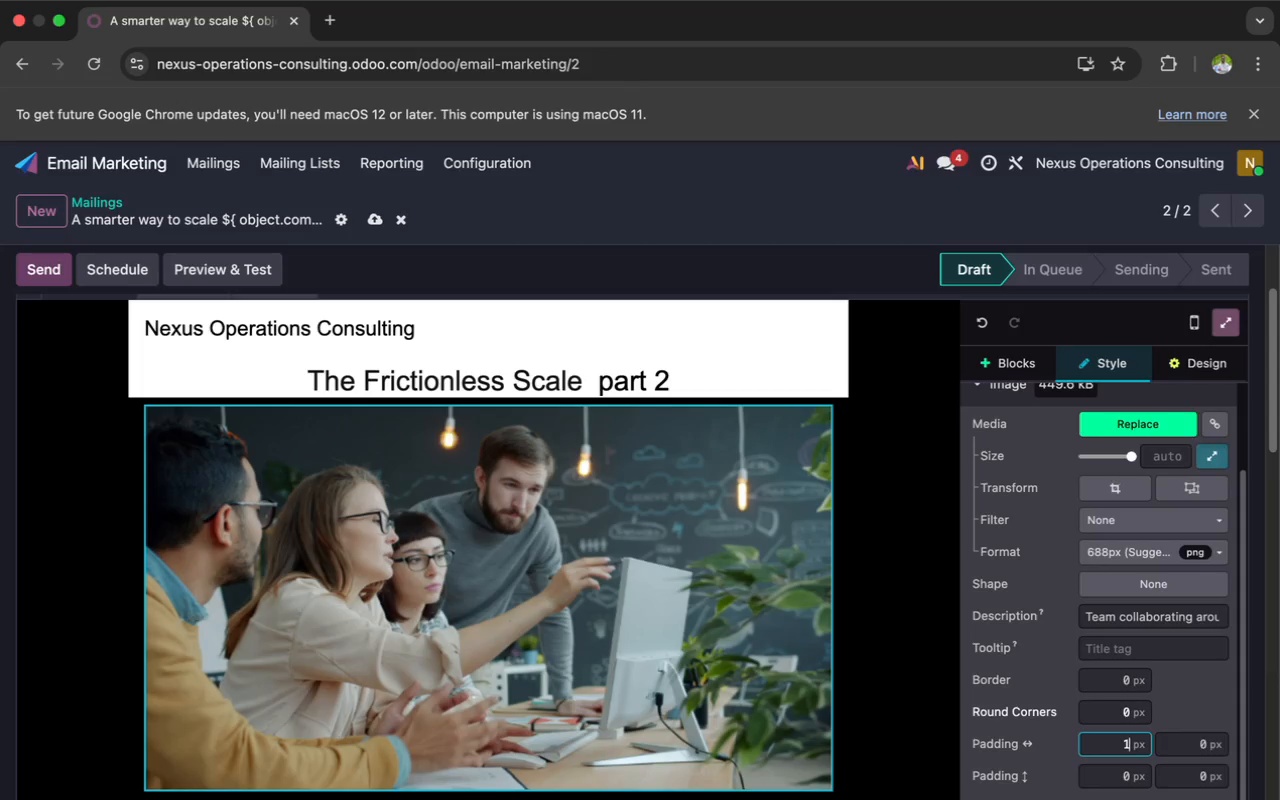 
key(6)
 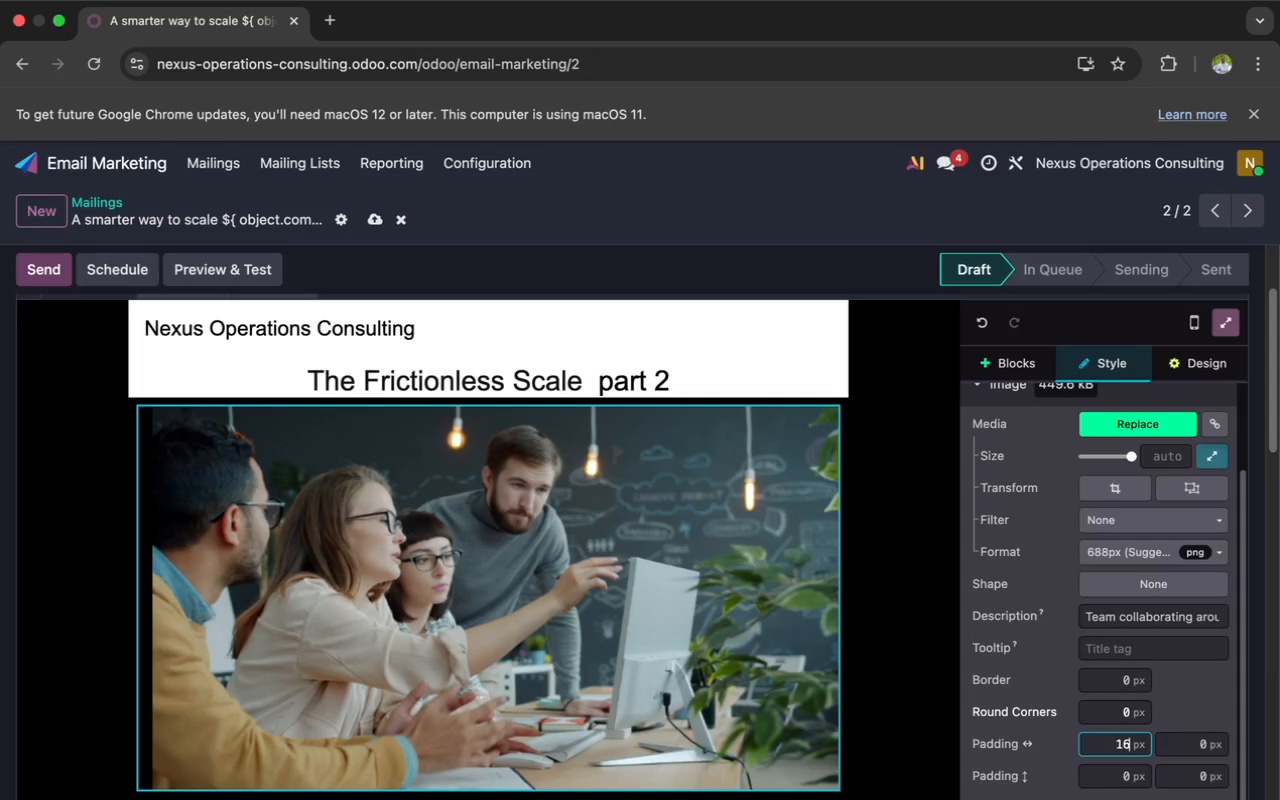 
scroll: coordinate [1092, 590], scroll_direction: up, amount: 14.0
 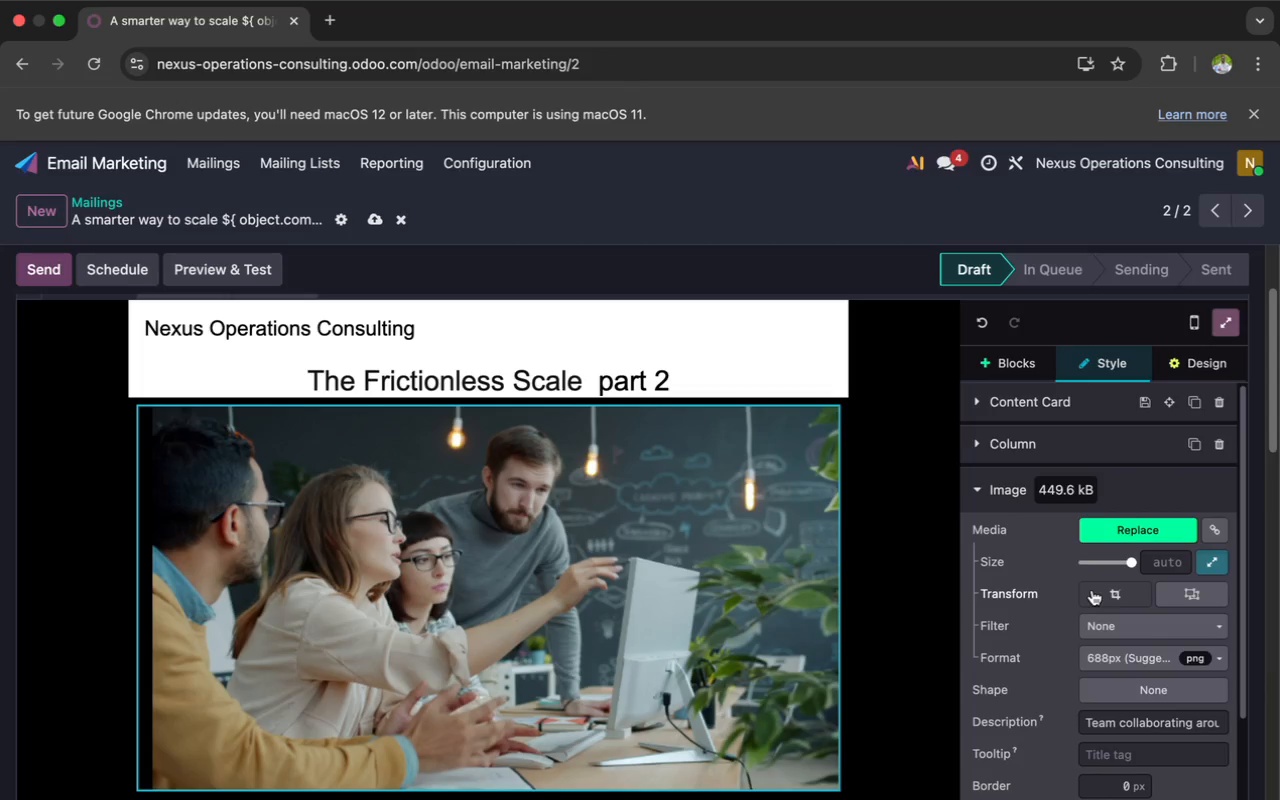 
scroll: coordinate [1067, 674], scroll_direction: down, amount: 35.0
 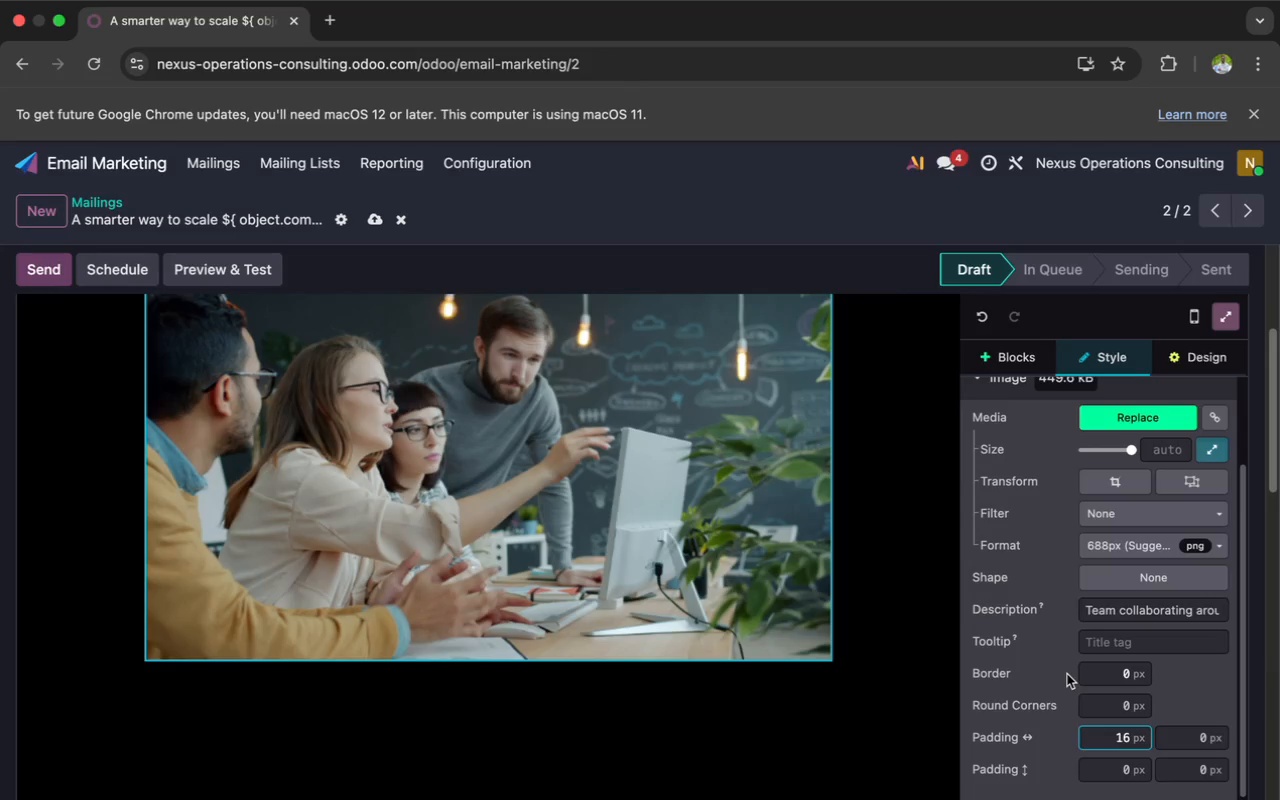 
key(Backspace)
 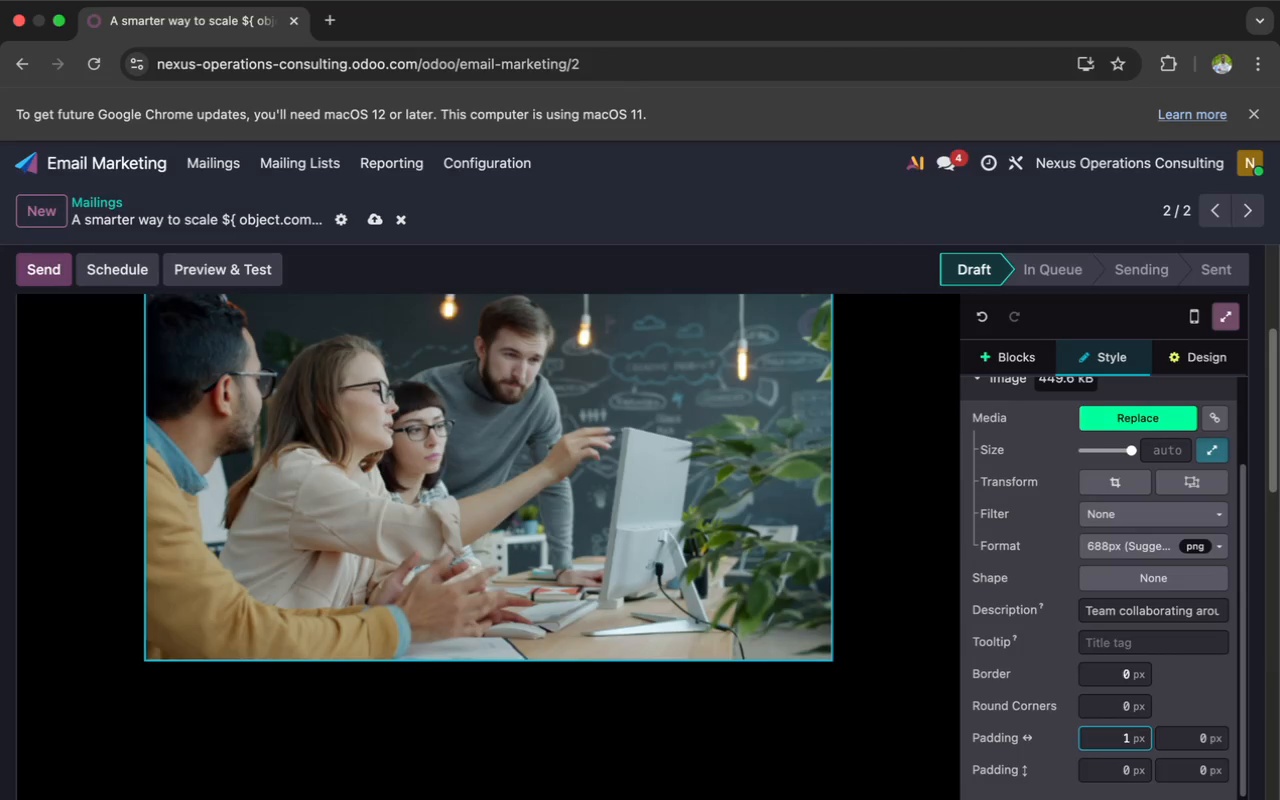 
key(Backspace)
 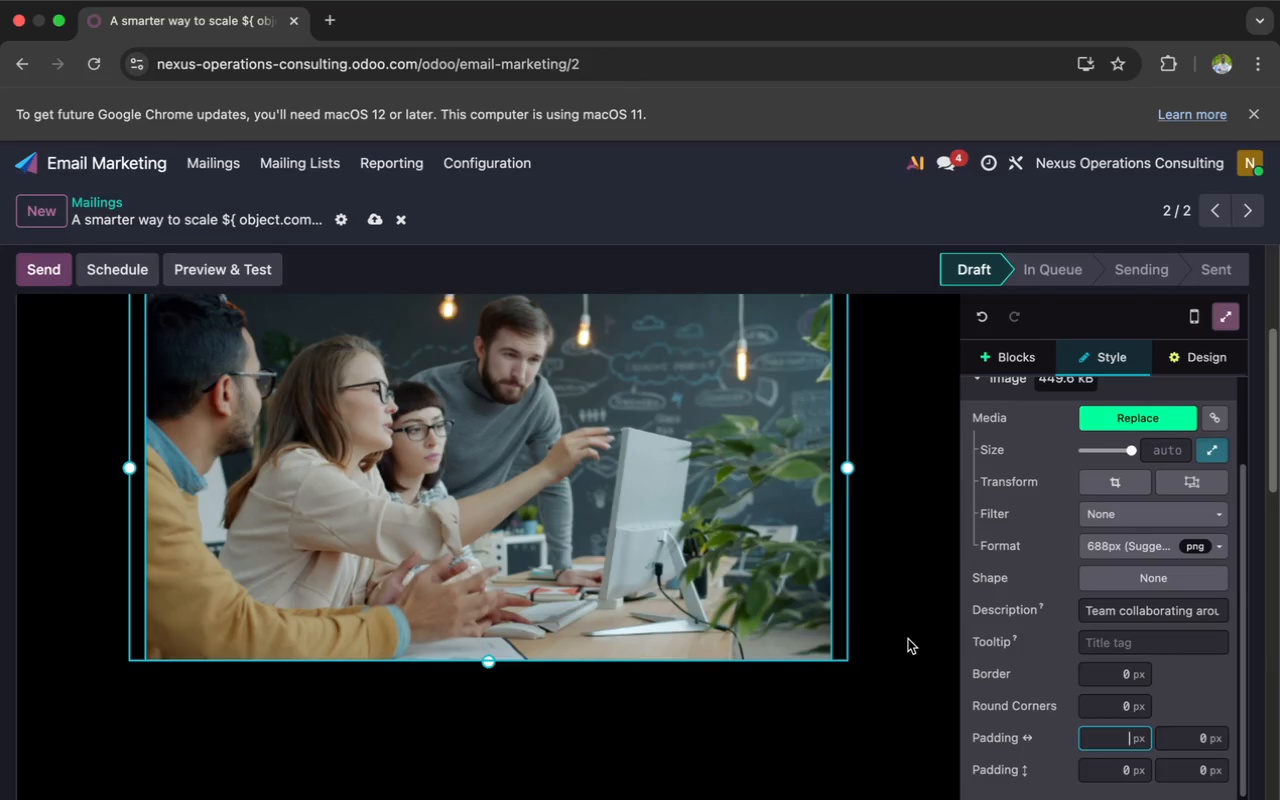 
scroll: coordinate [843, 615], scroll_direction: down, amount: 6.0
 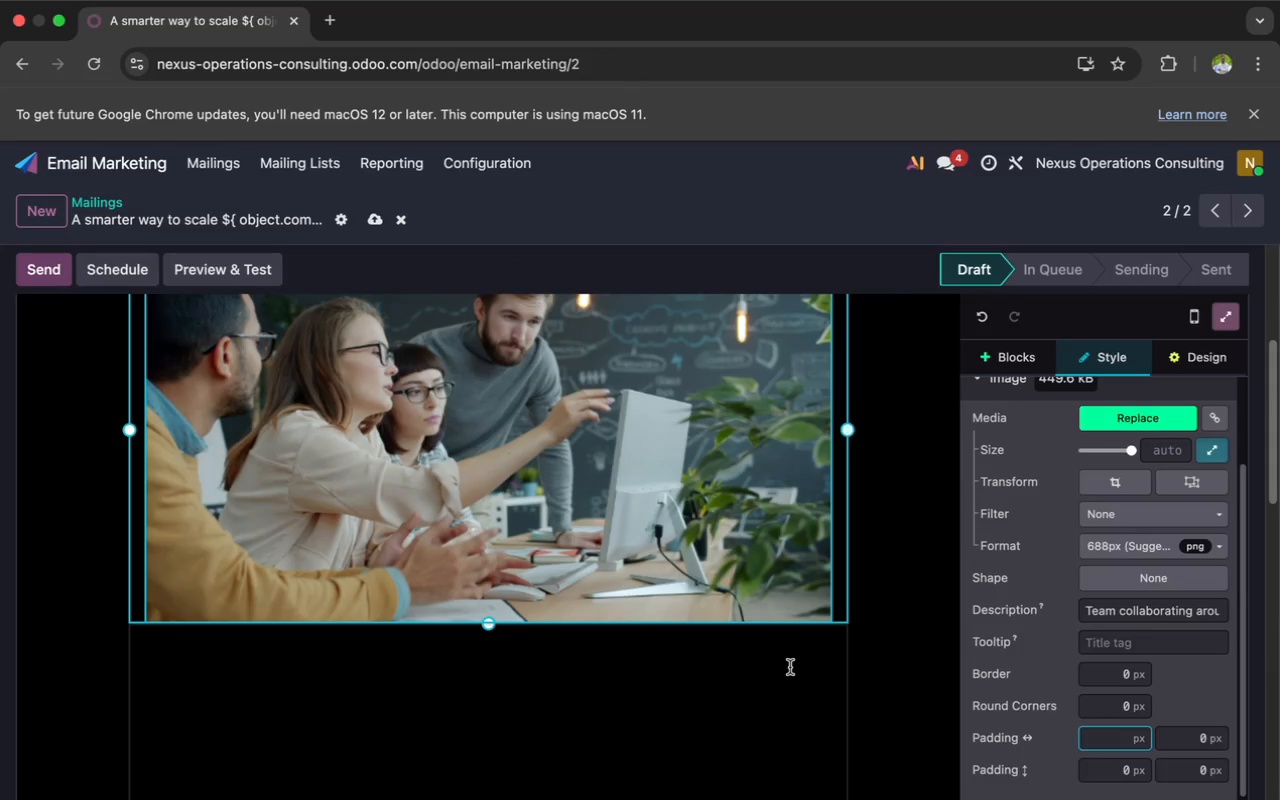 
left_click([790, 667])
 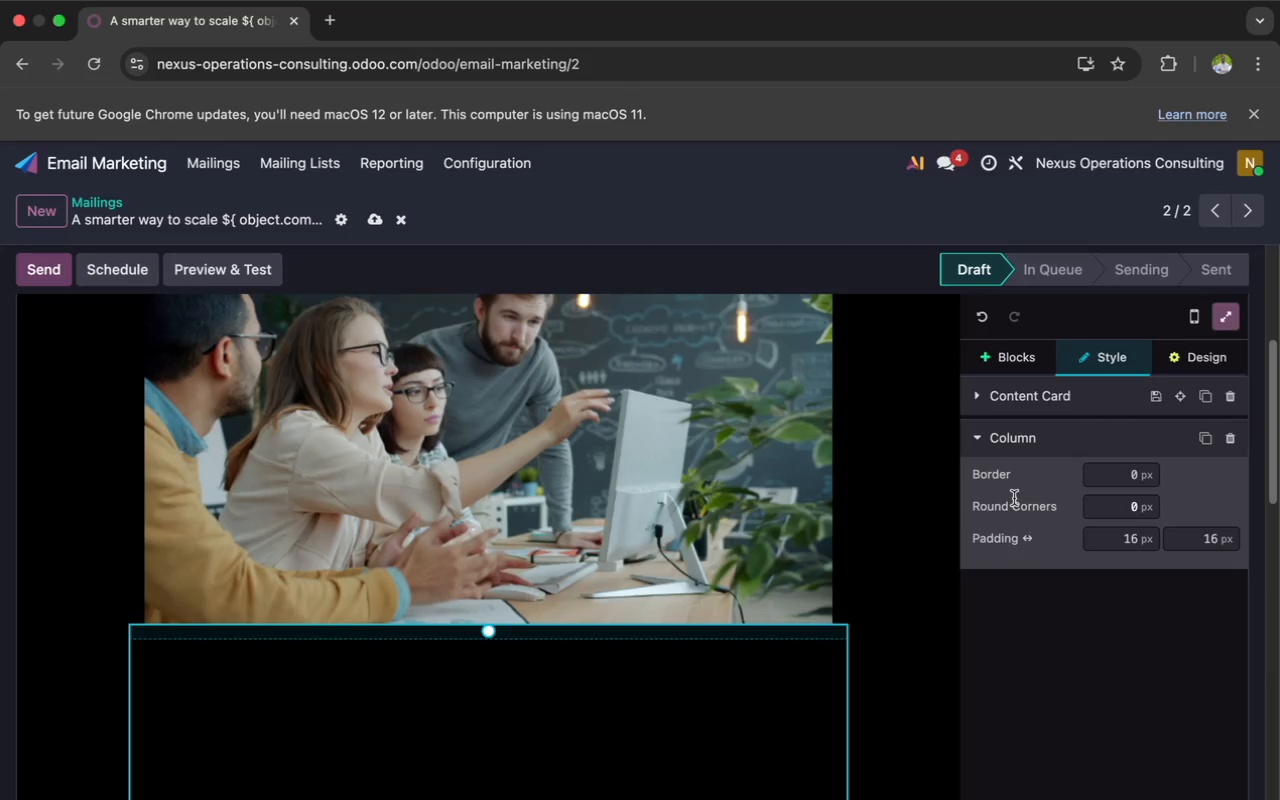 
left_click([977, 437])
 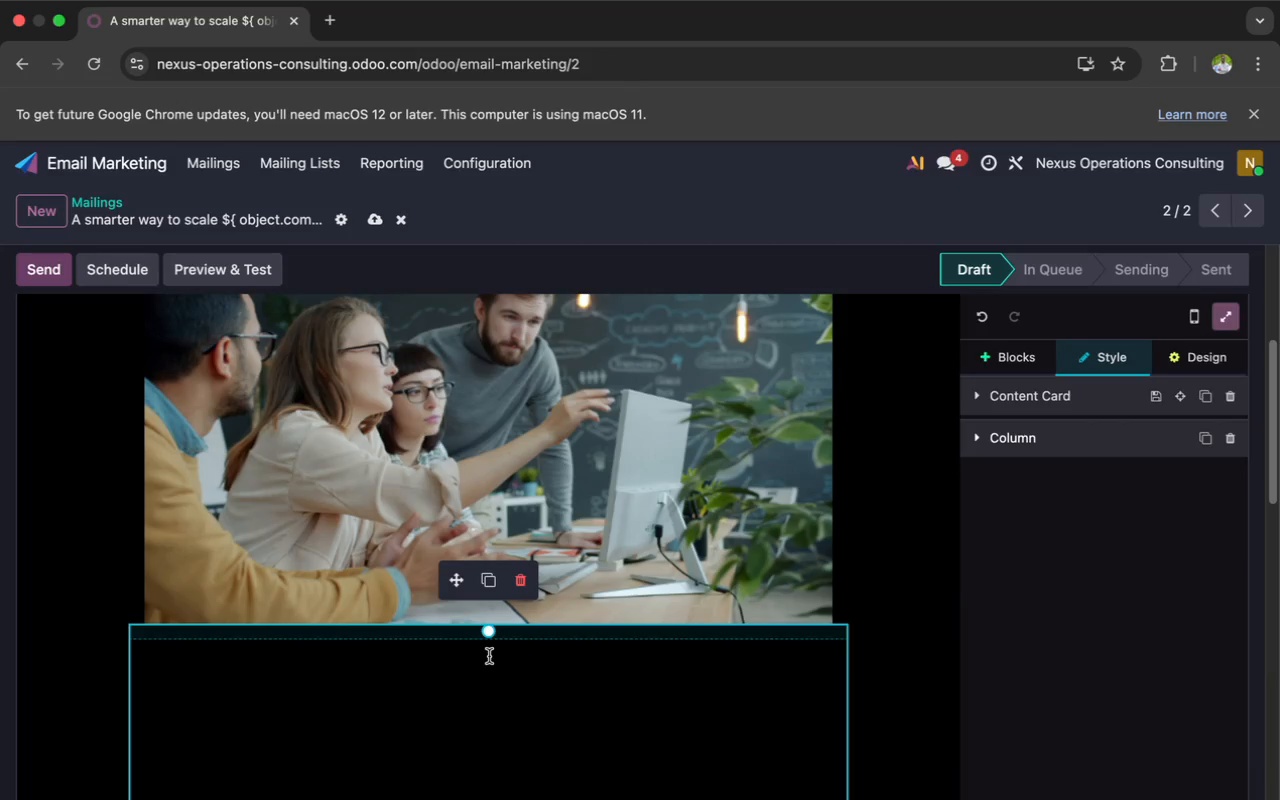 
left_click_drag(start_coordinate=[488, 646], to_coordinate=[485, 632])
 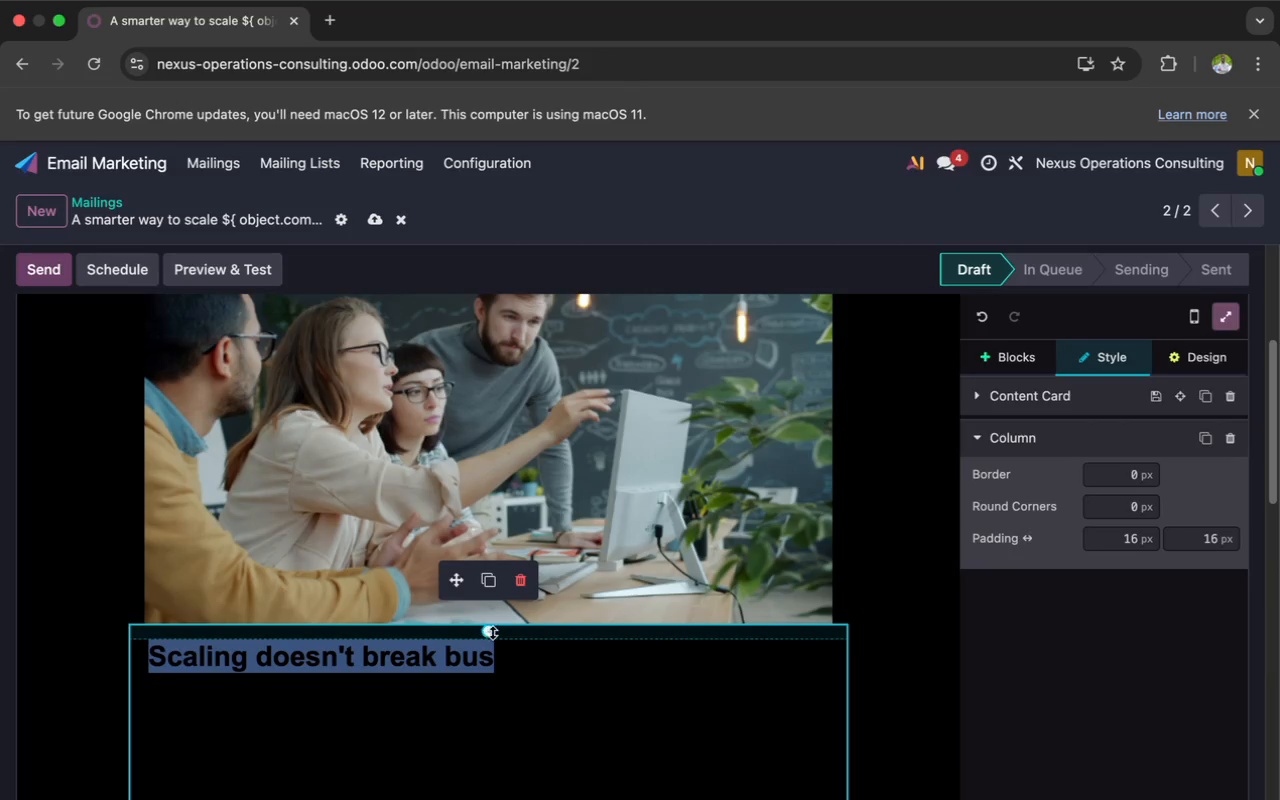 
left_click_drag(start_coordinate=[495, 631], to_coordinate=[483, 606])
 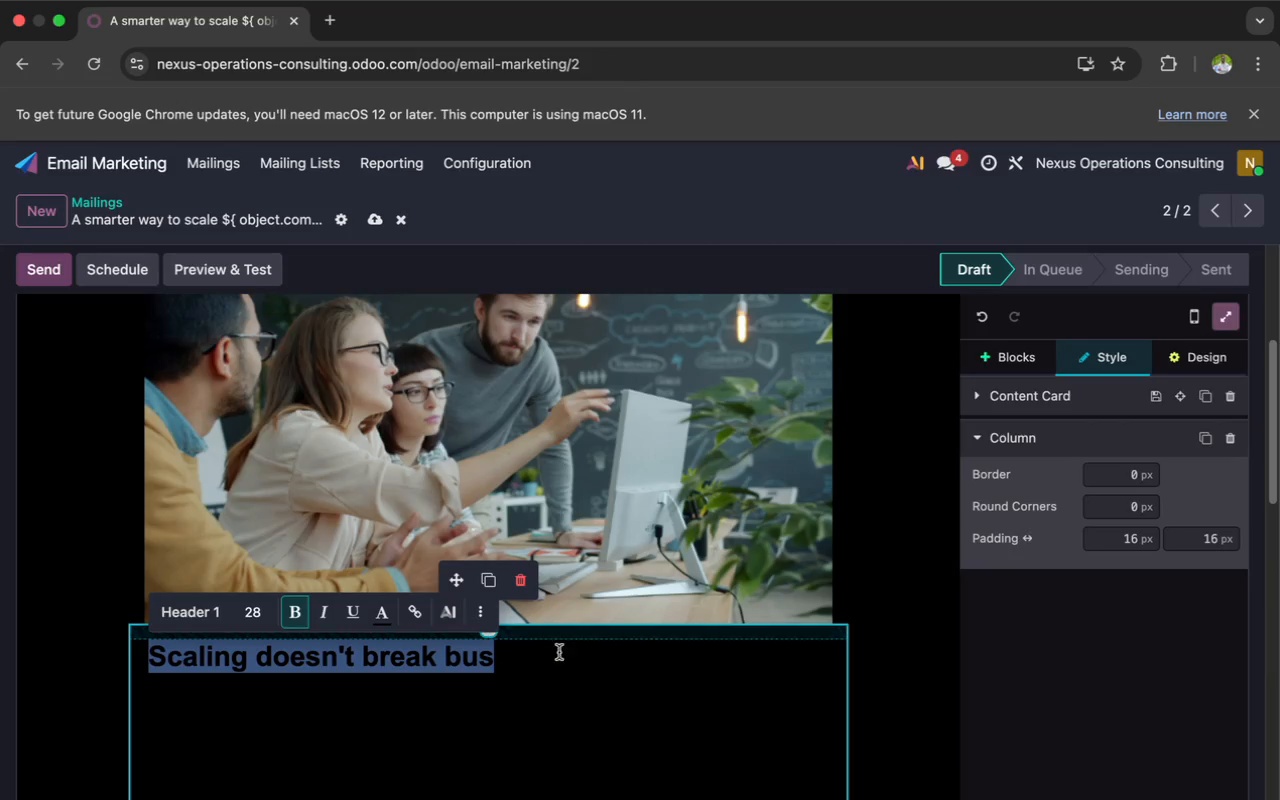 
left_click([563, 655])
 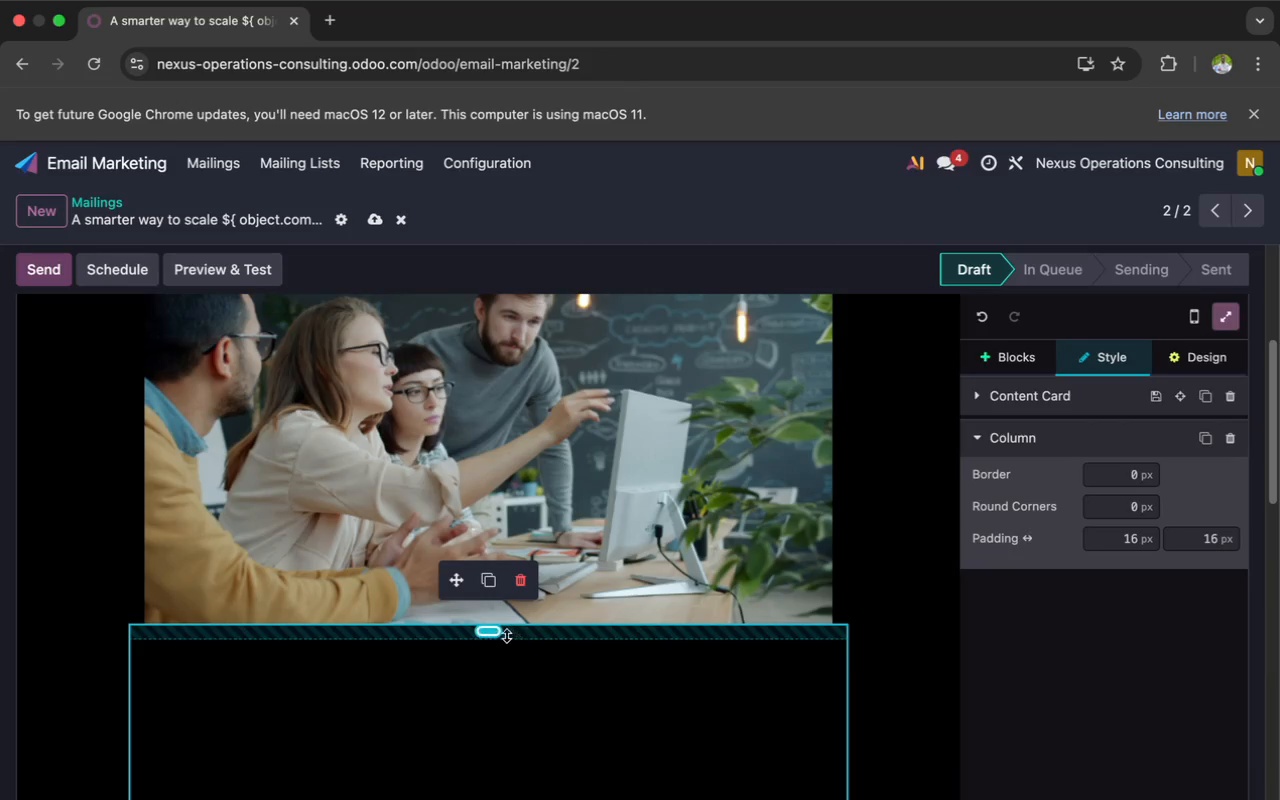 
left_click_drag(start_coordinate=[494, 632], to_coordinate=[485, 607])
 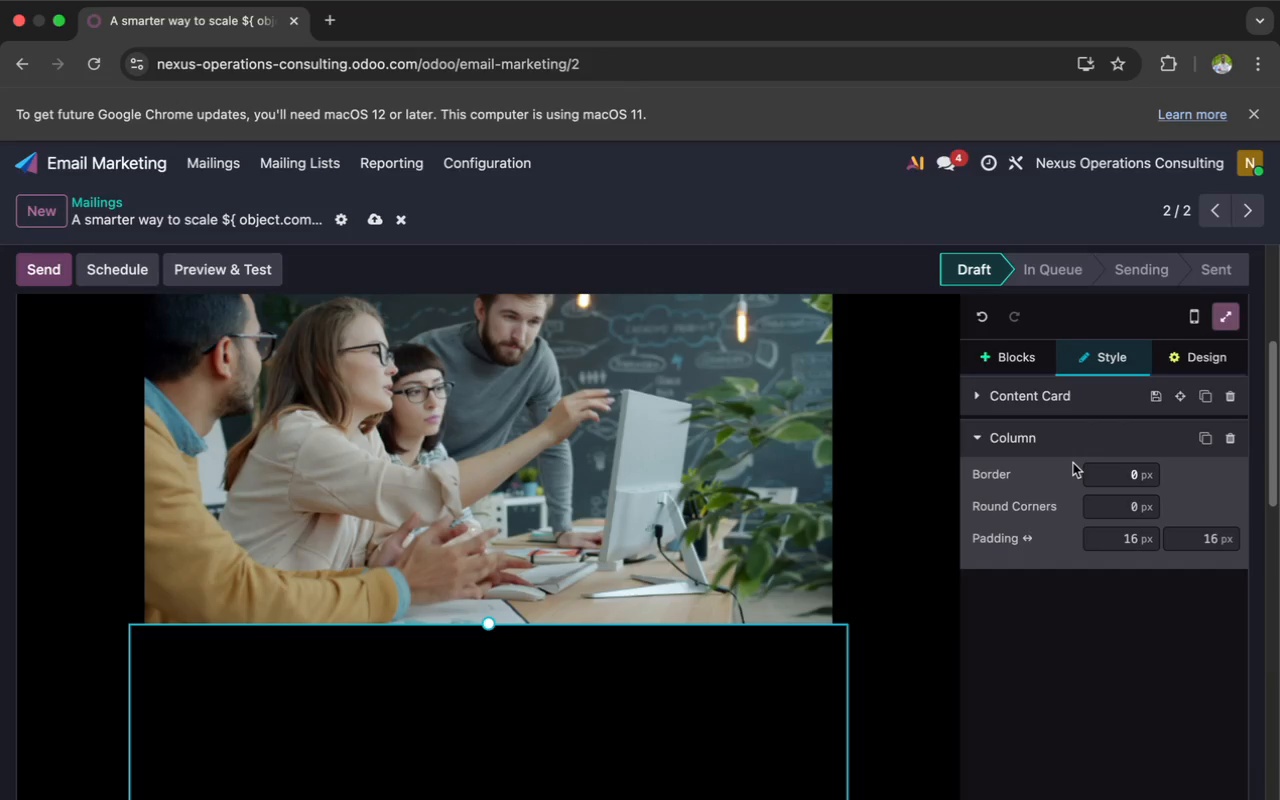 
wait(7.45)
 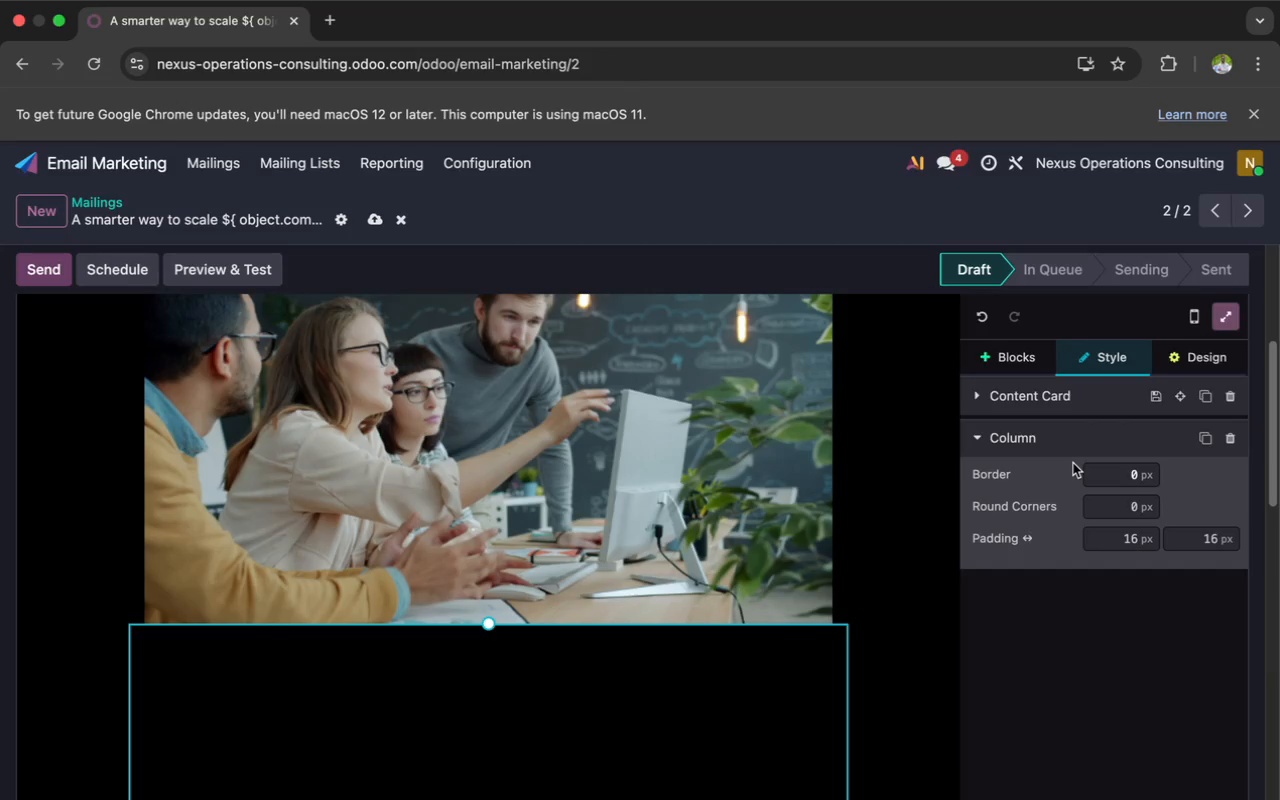 
left_click([974, 395])
 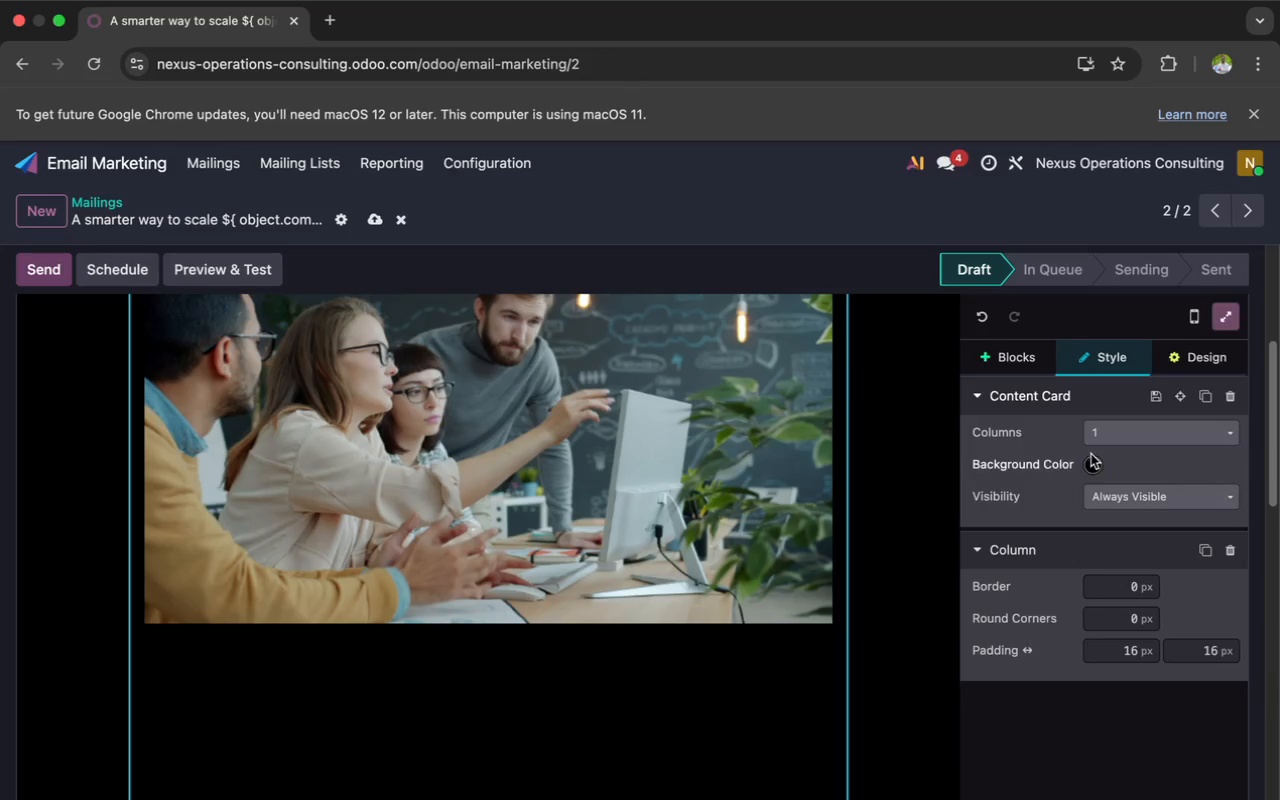 
left_click([1092, 460])
 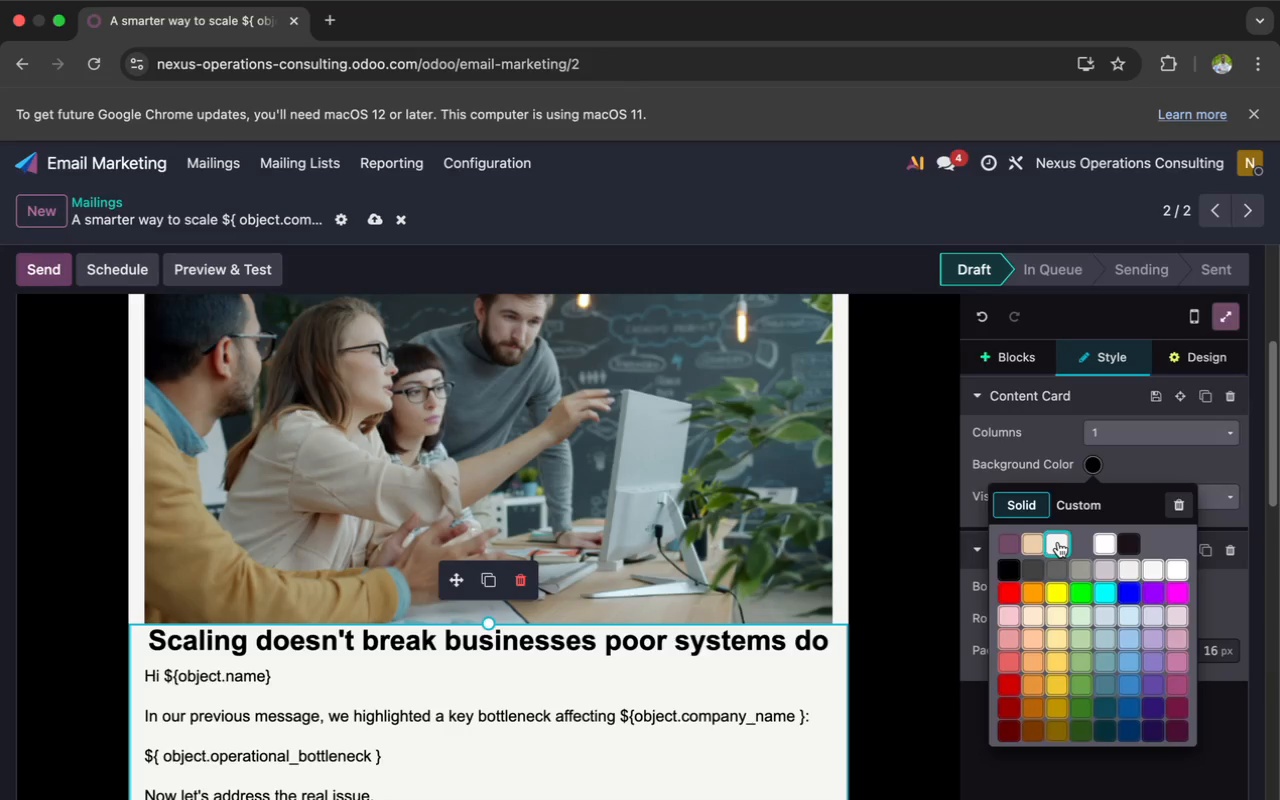 
wait(6.65)
 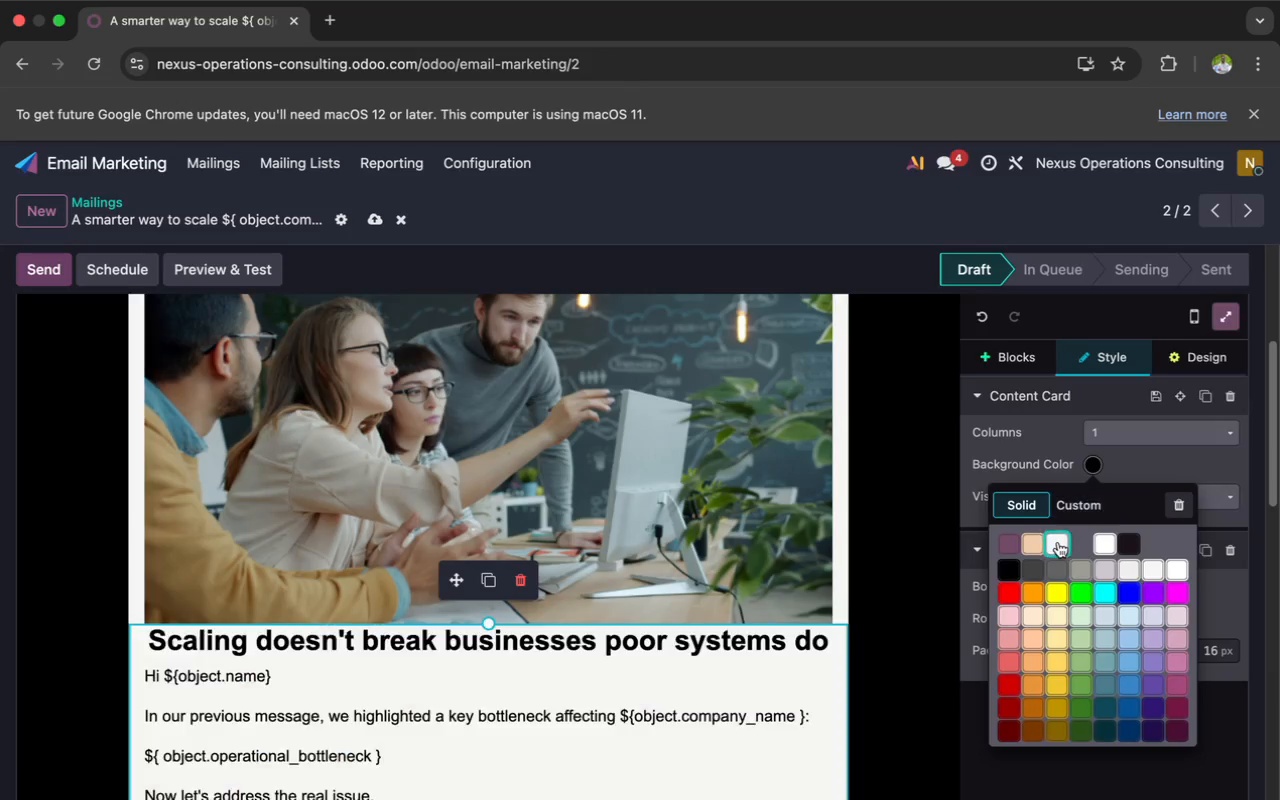 
left_click([1058, 540])
 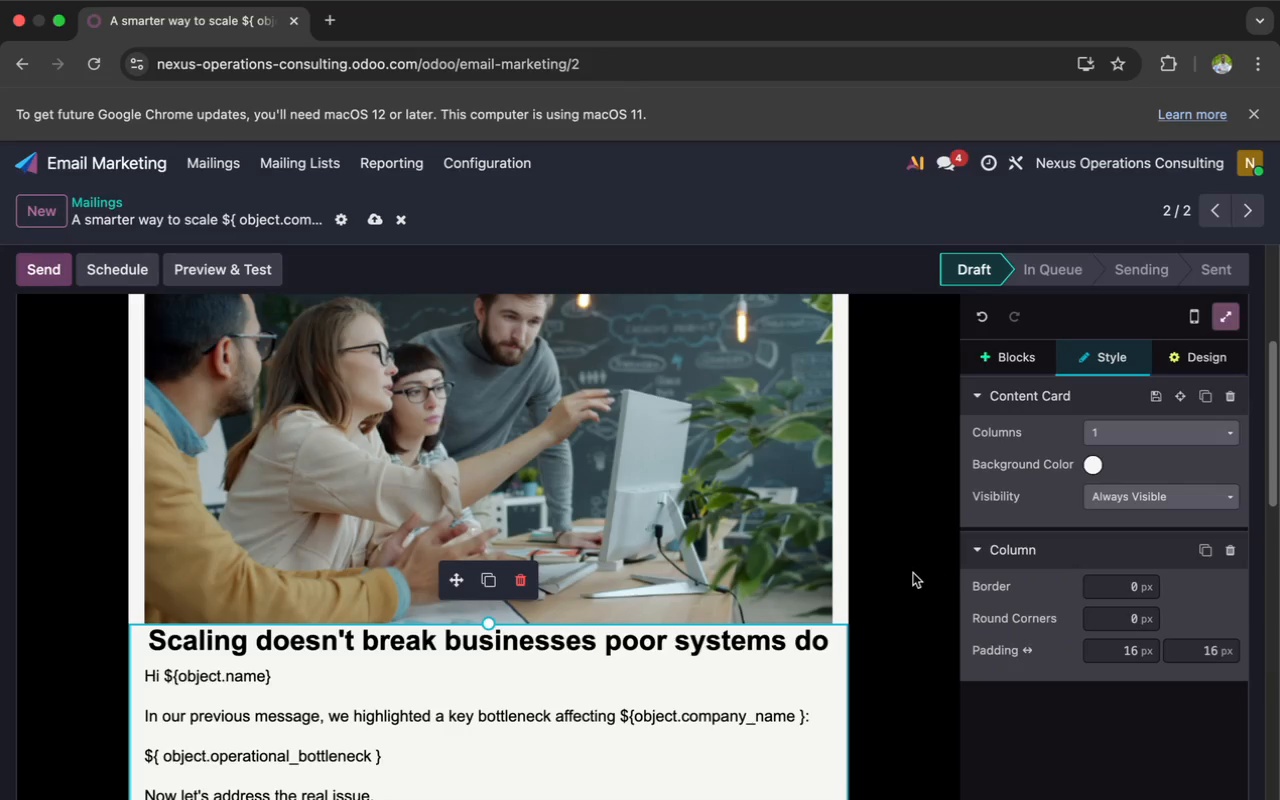 
left_click([901, 576])
 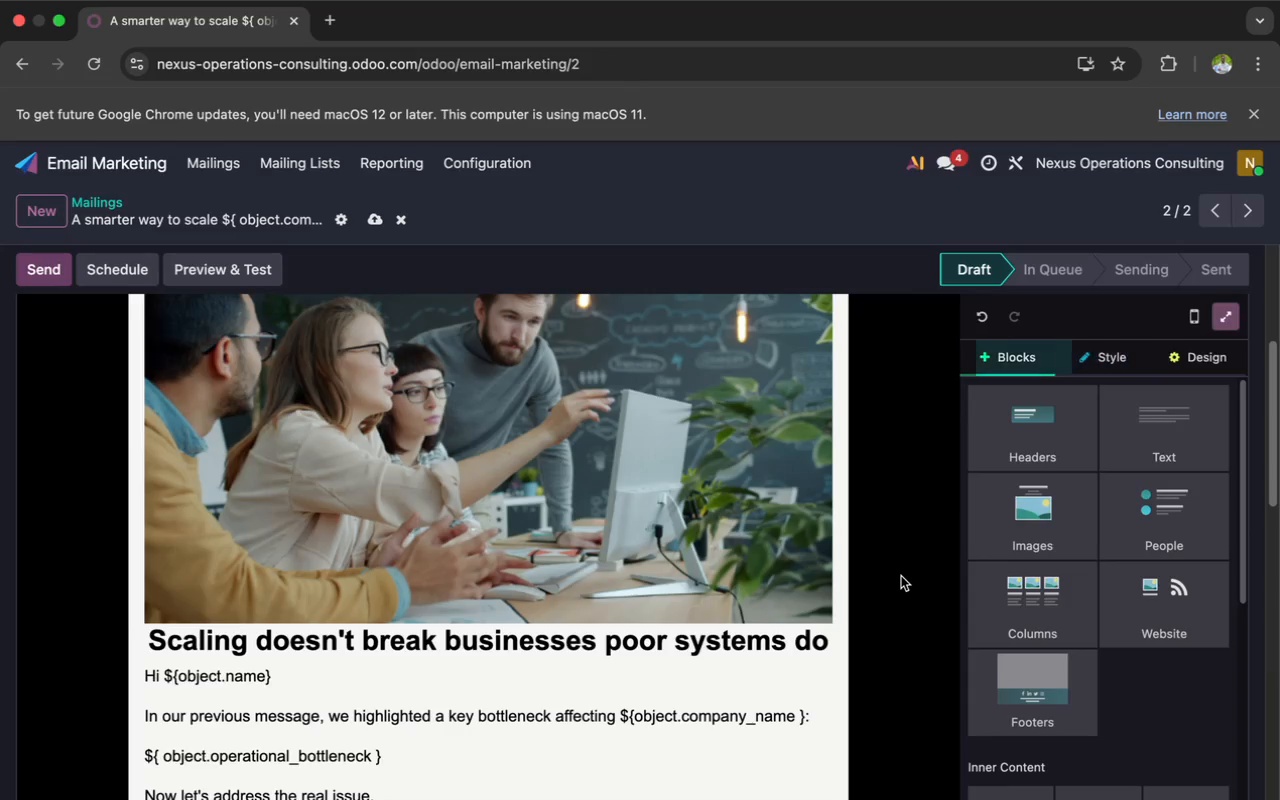 
scroll: coordinate [901, 576], scroll_direction: up, amount: 39.0
 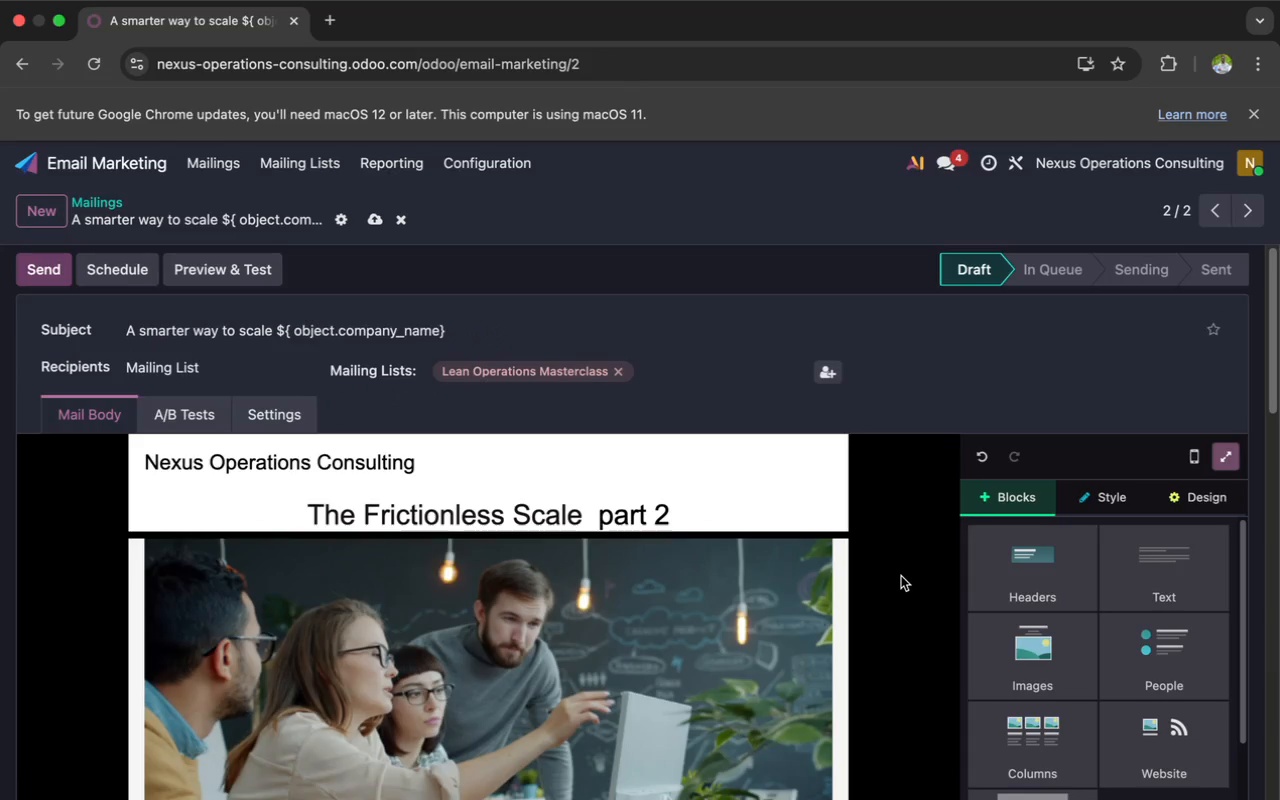 
scroll: coordinate [903, 560], scroll_direction: down, amount: 95.0
 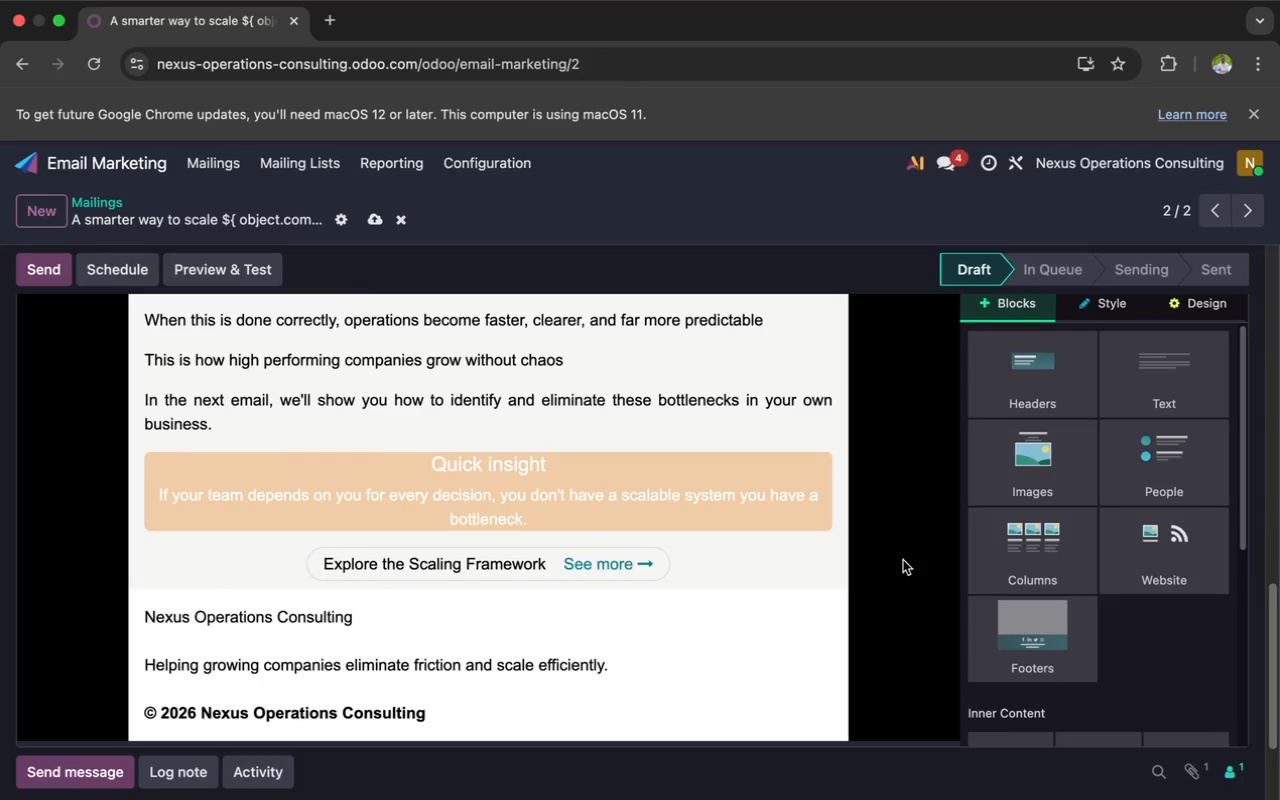 
scroll: coordinate [903, 560], scroll_direction: up, amount: 99.0
 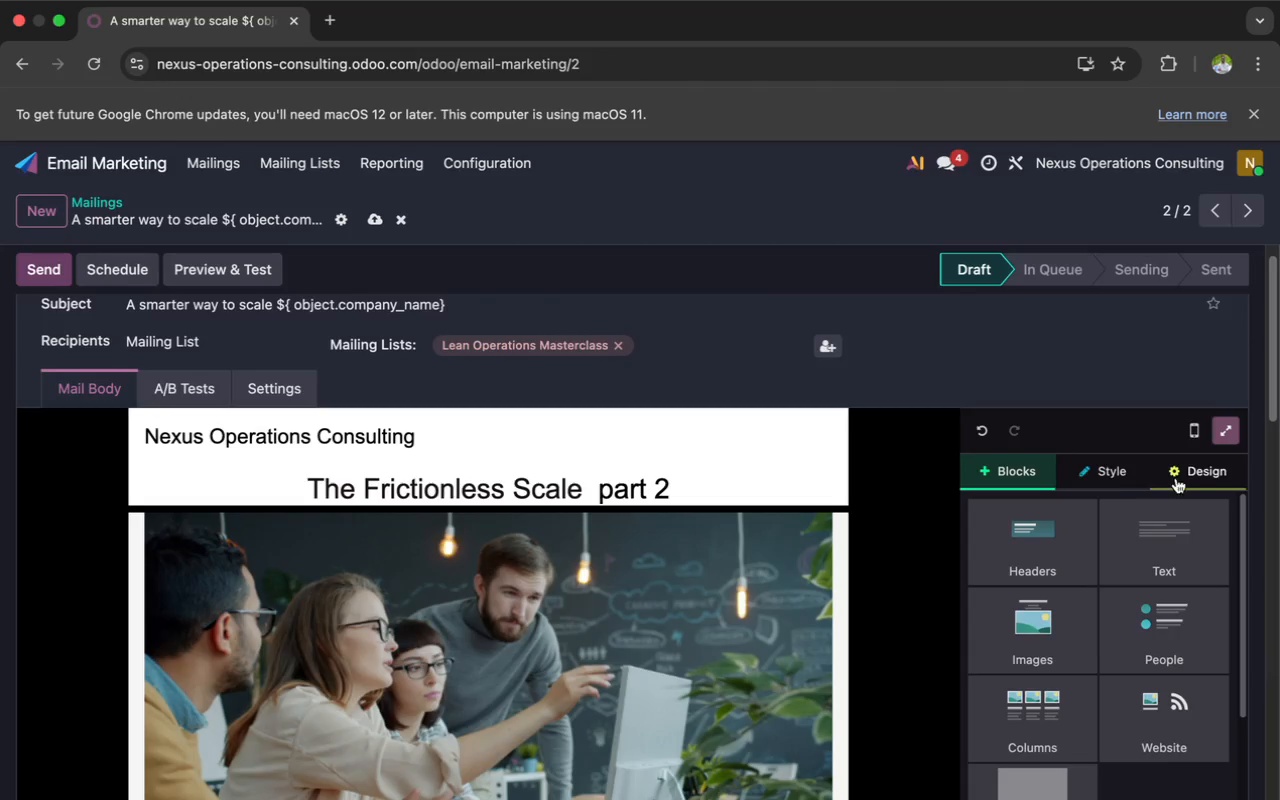 
left_click([1190, 473])
 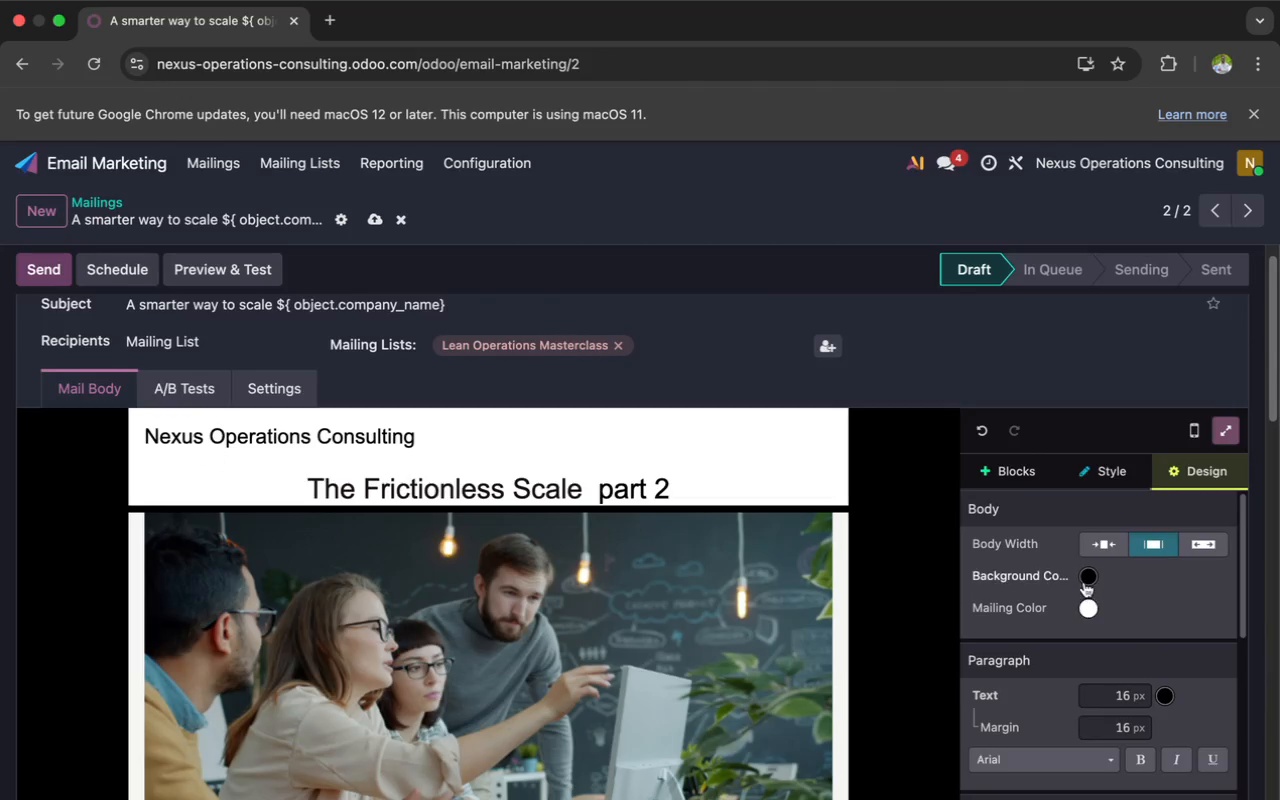 
left_click([1084, 579])
 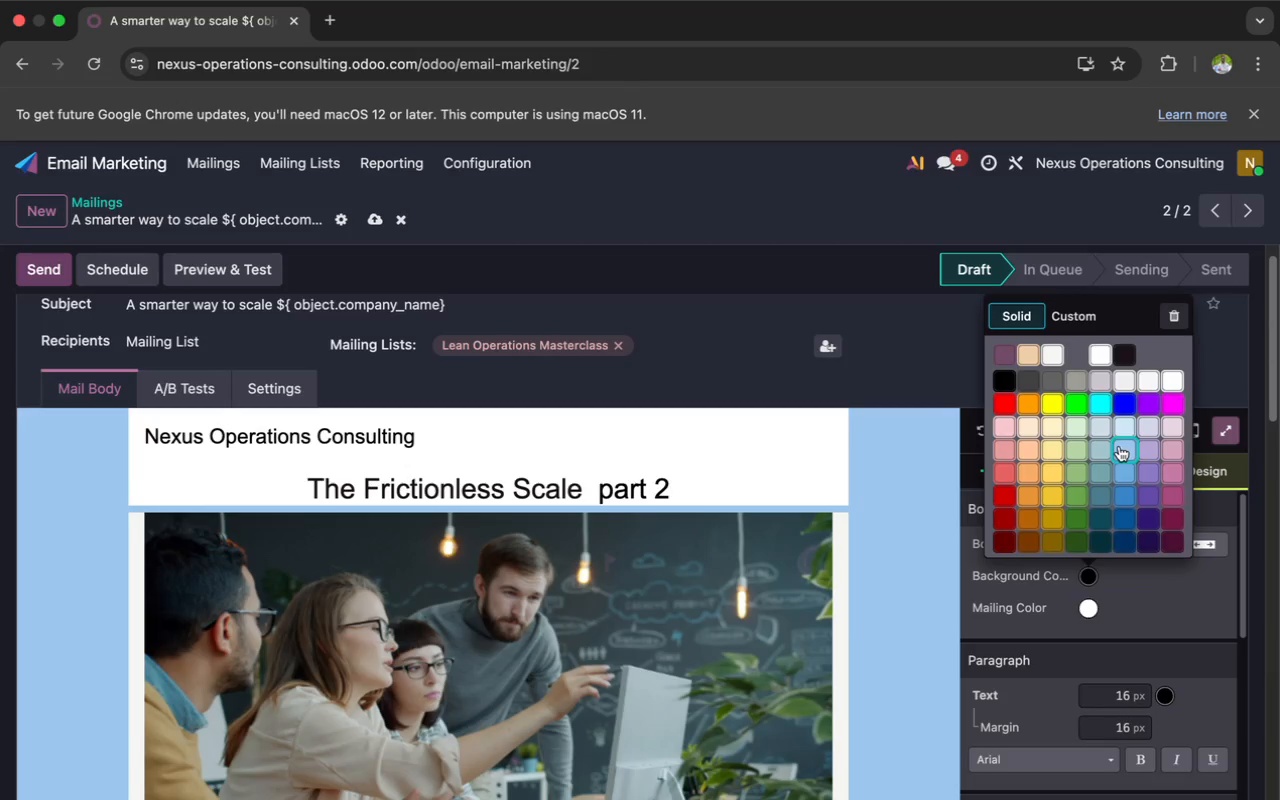 
wait(18.21)
 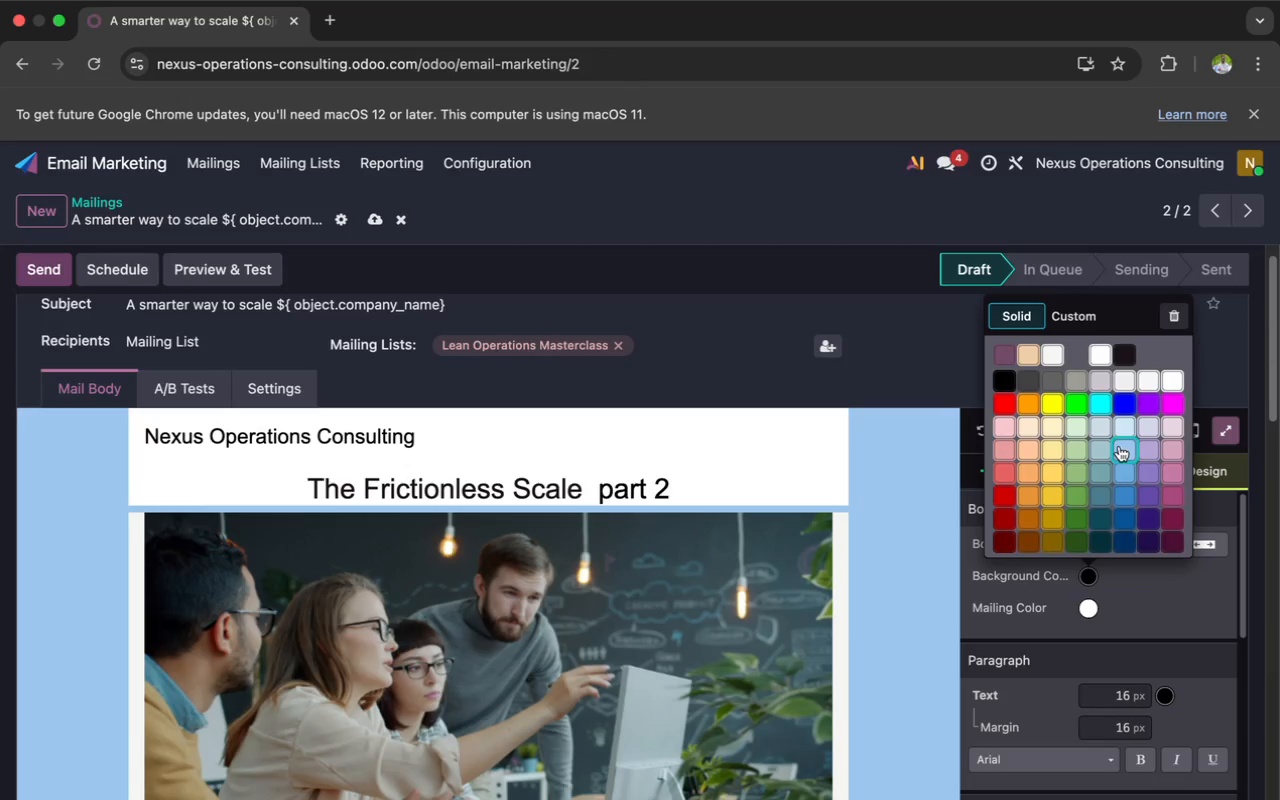 
left_click([1121, 446])
 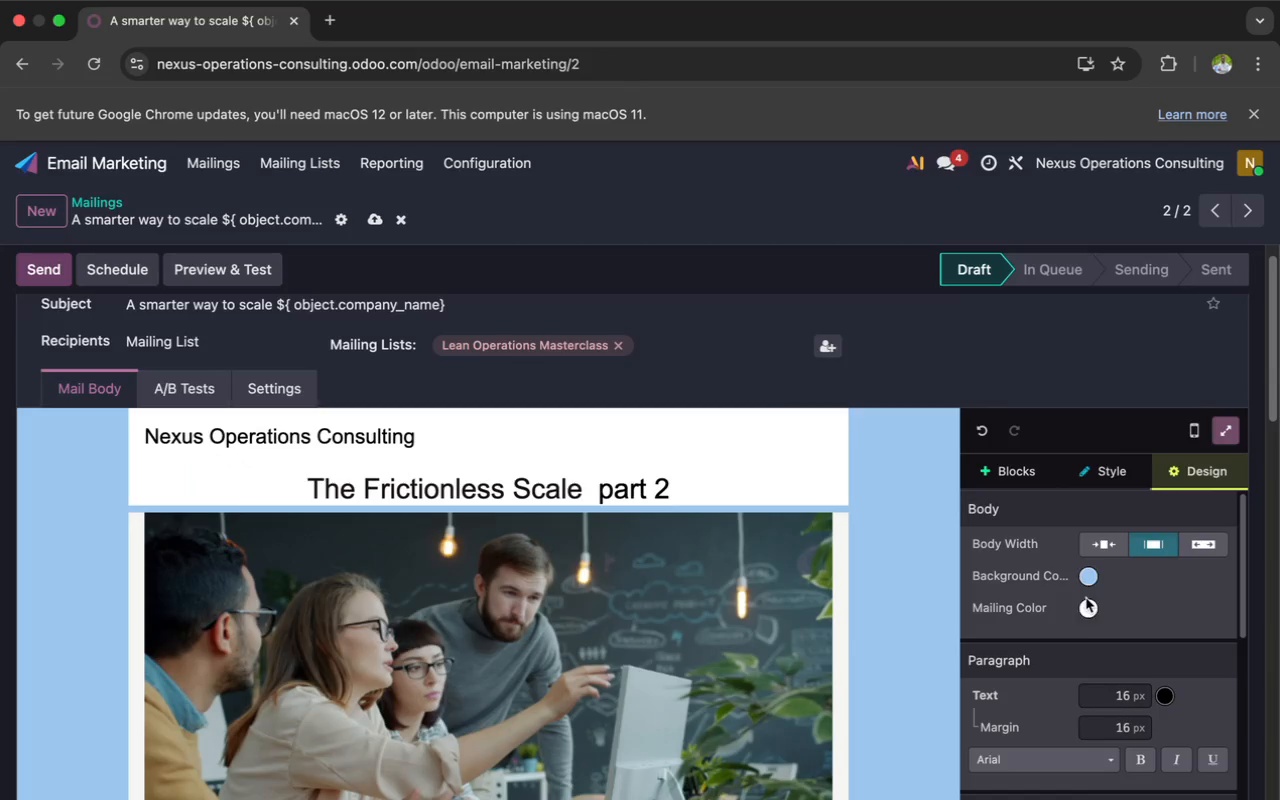 
left_click([1086, 609])
 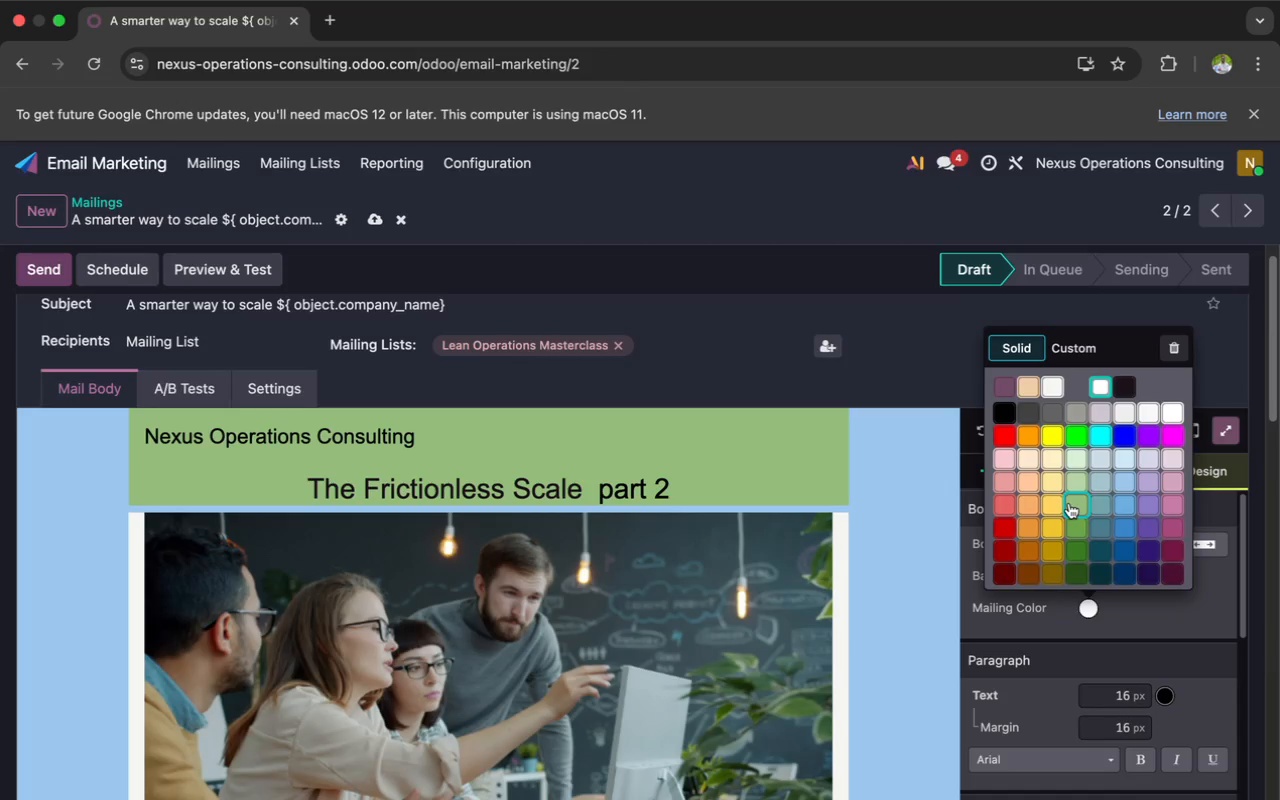 
wait(10.5)
 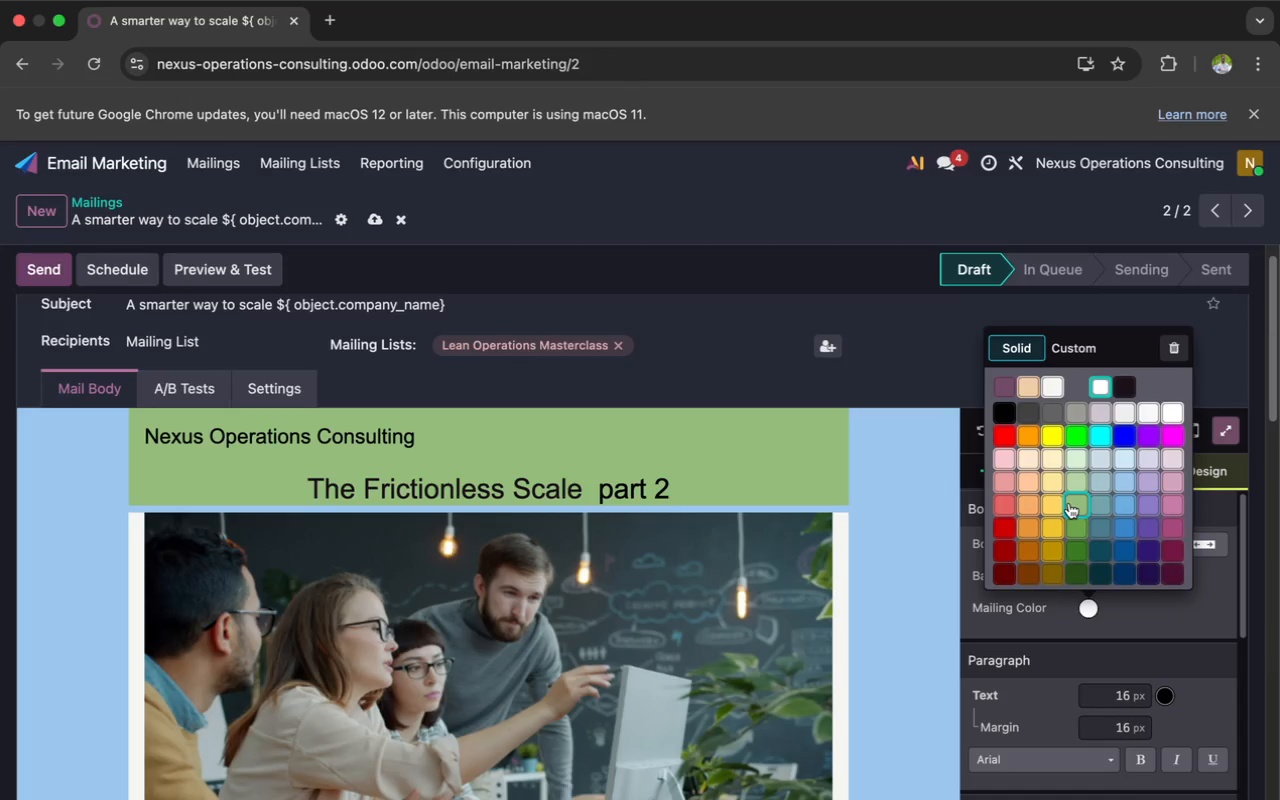 
left_click([1071, 484])
 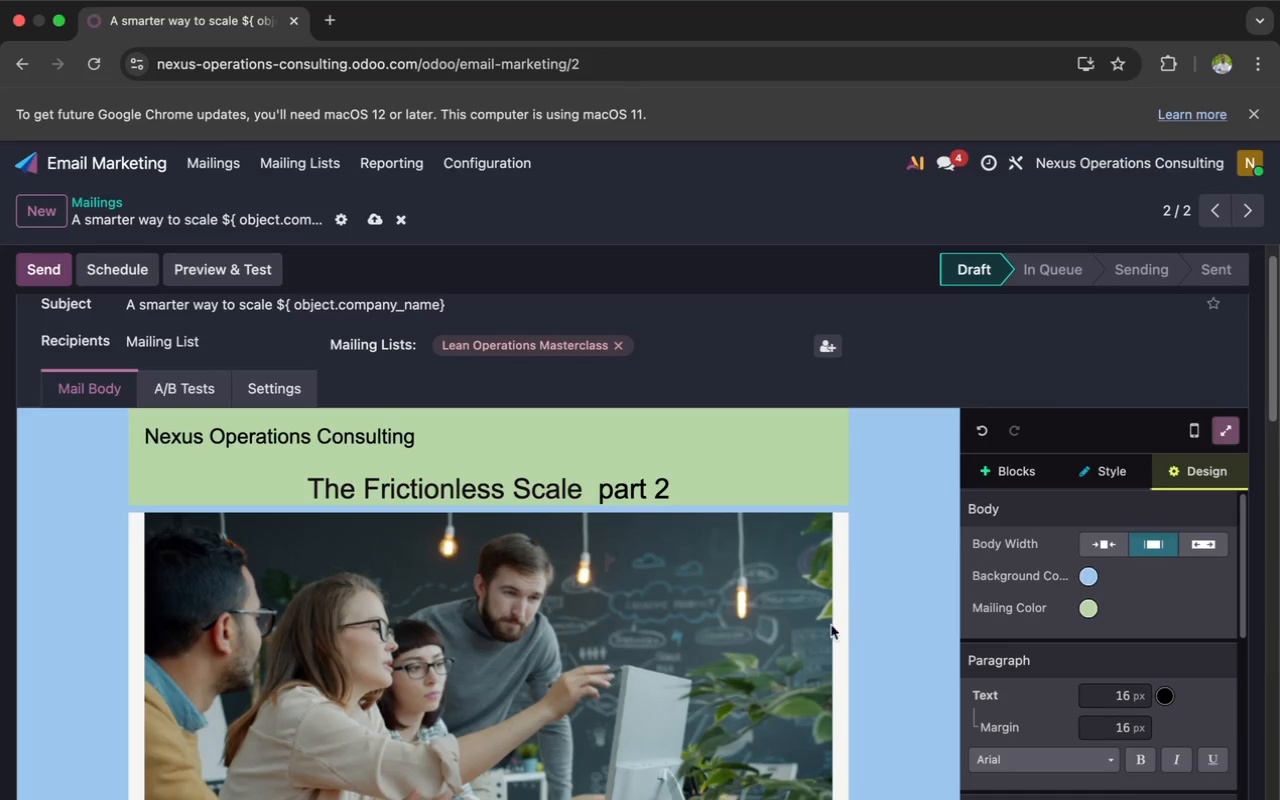 
scroll: coordinate [796, 628], scroll_direction: down, amount: 23.0
 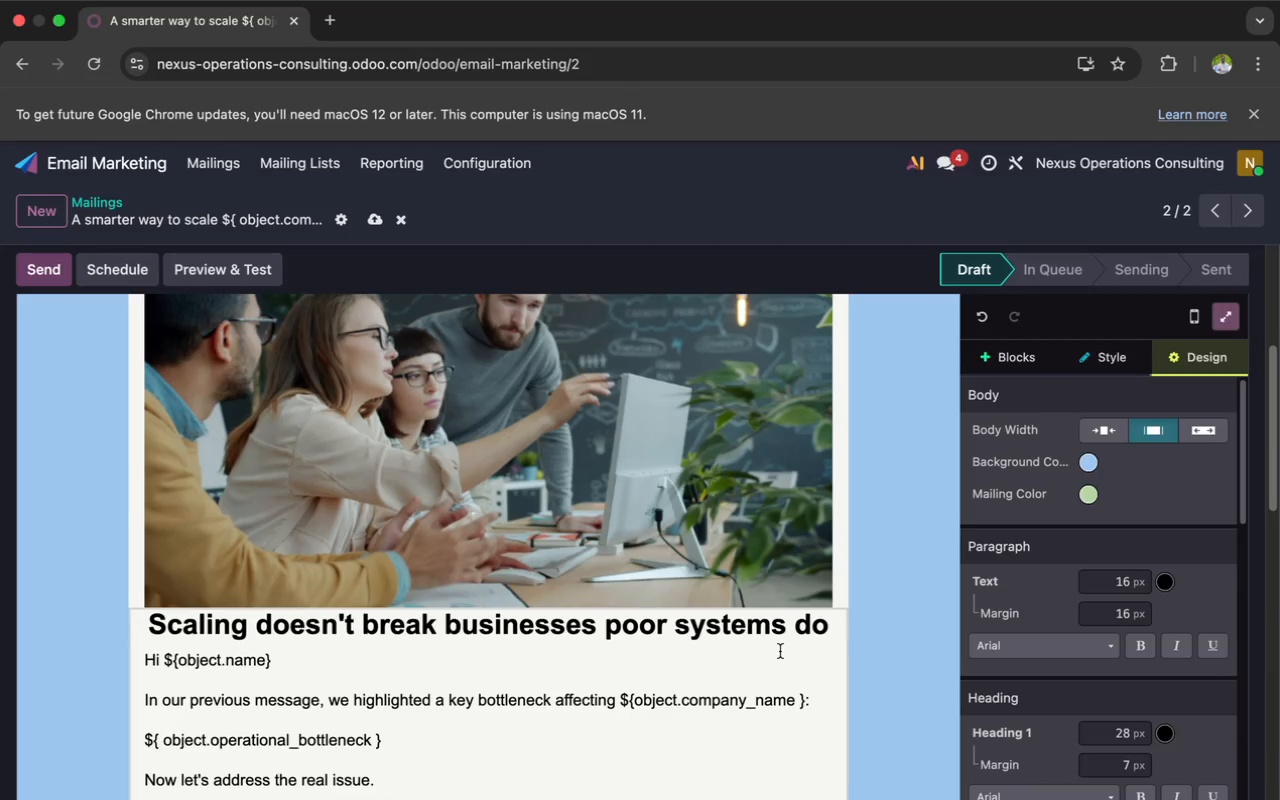 
left_click([779, 651])
 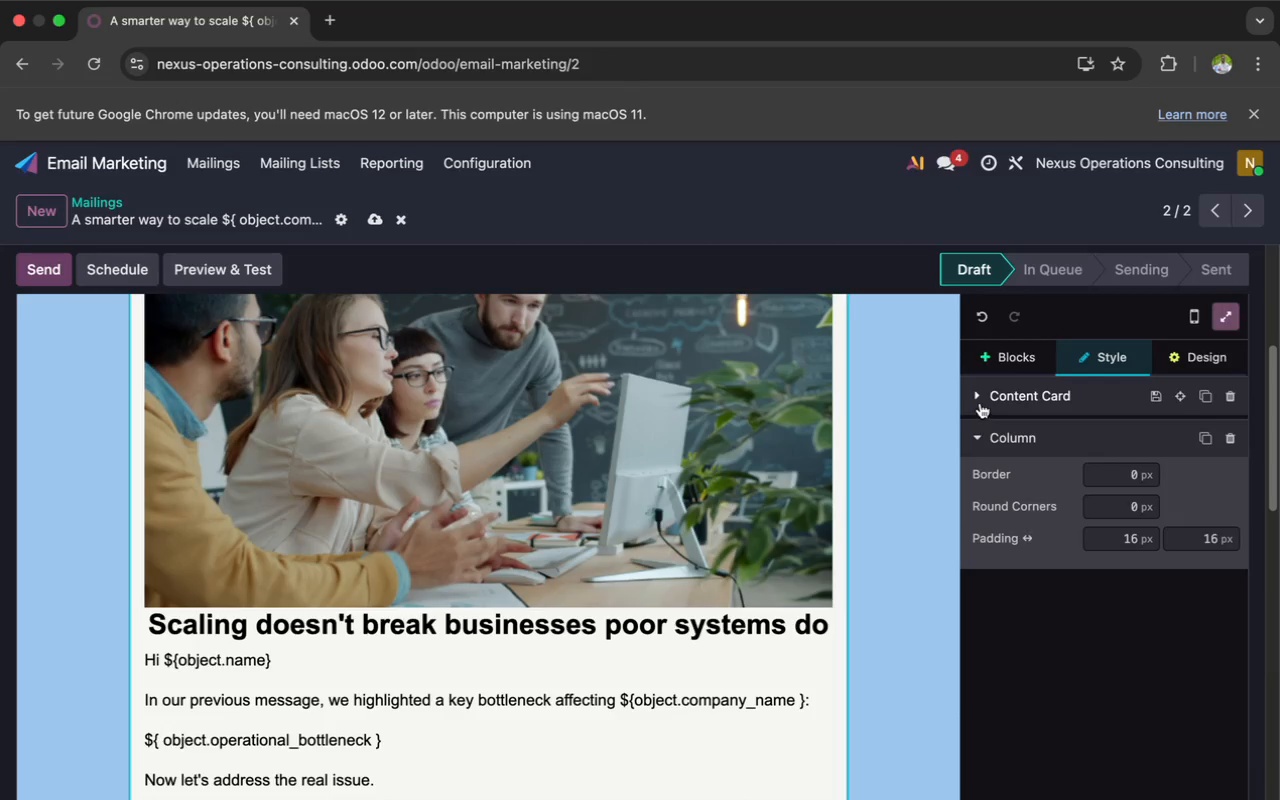 
left_click([977, 397])
 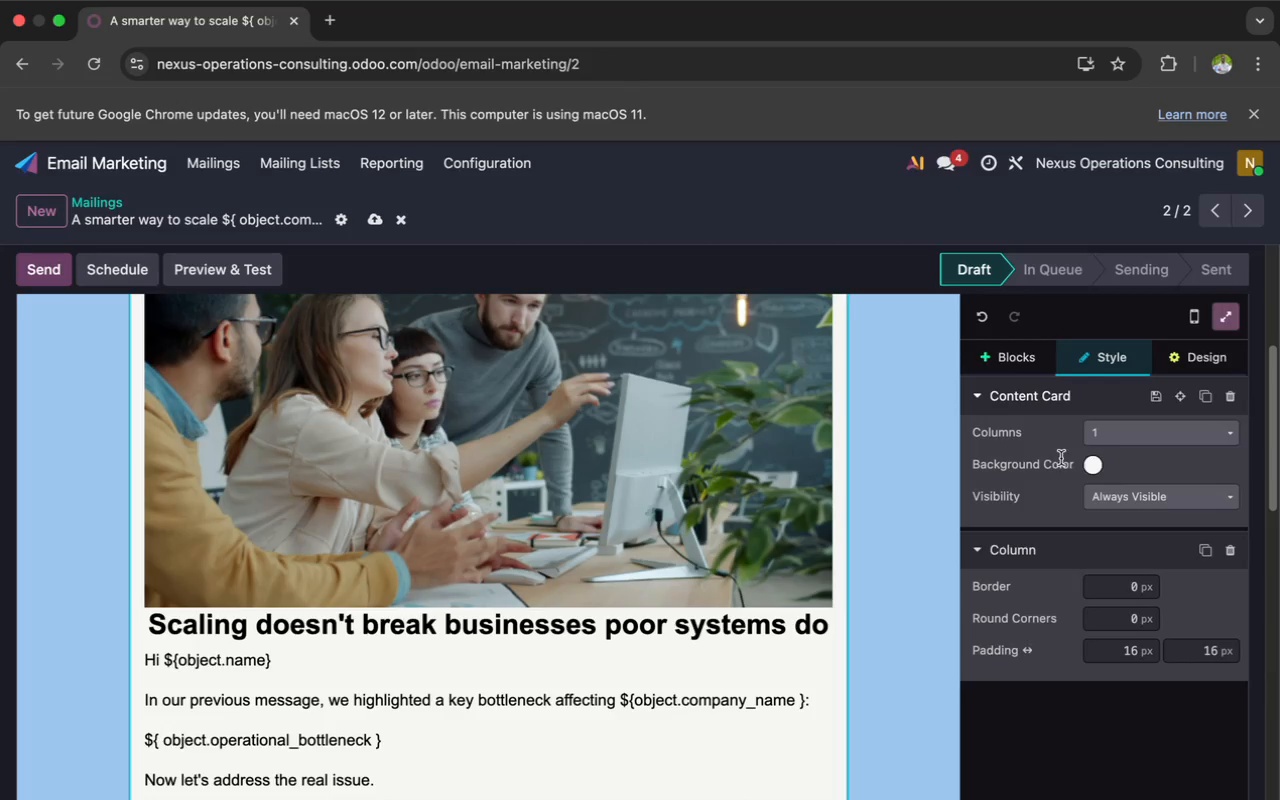 
left_click([1094, 465])
 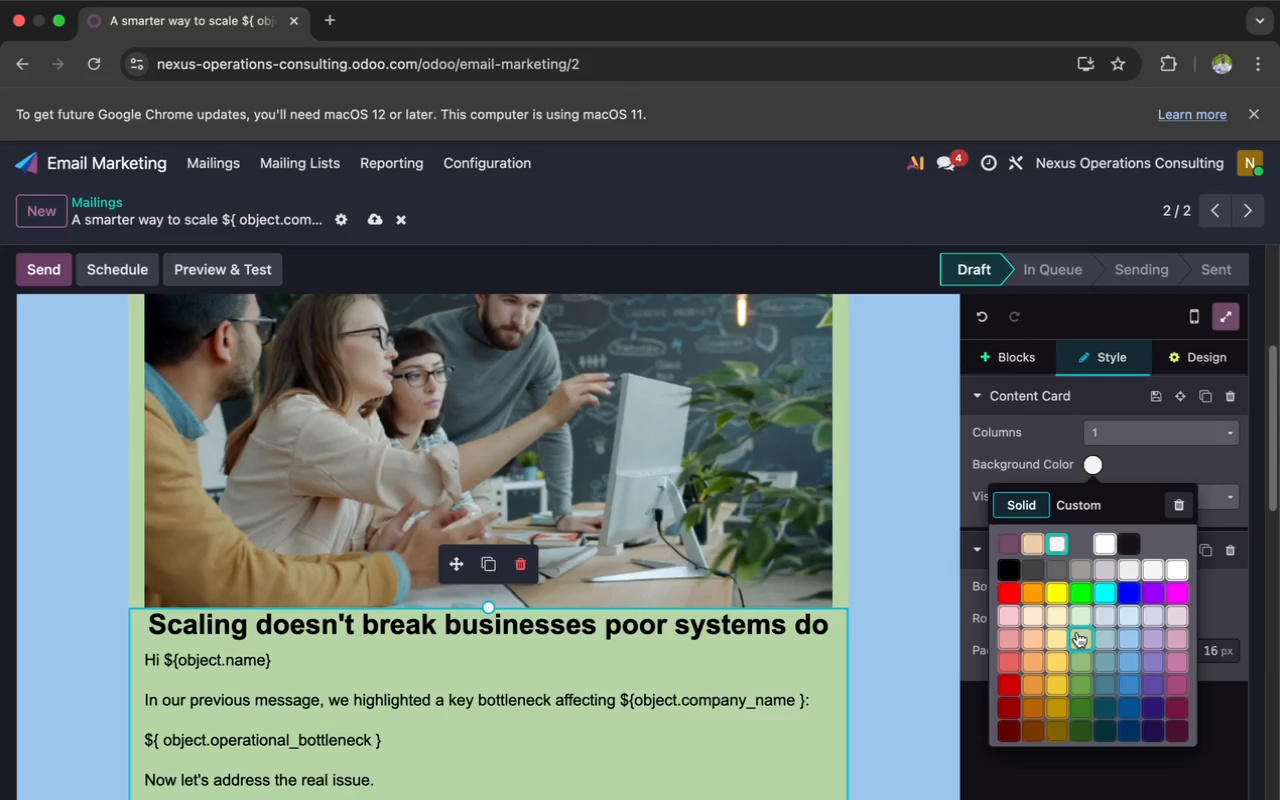 
wait(6.44)
 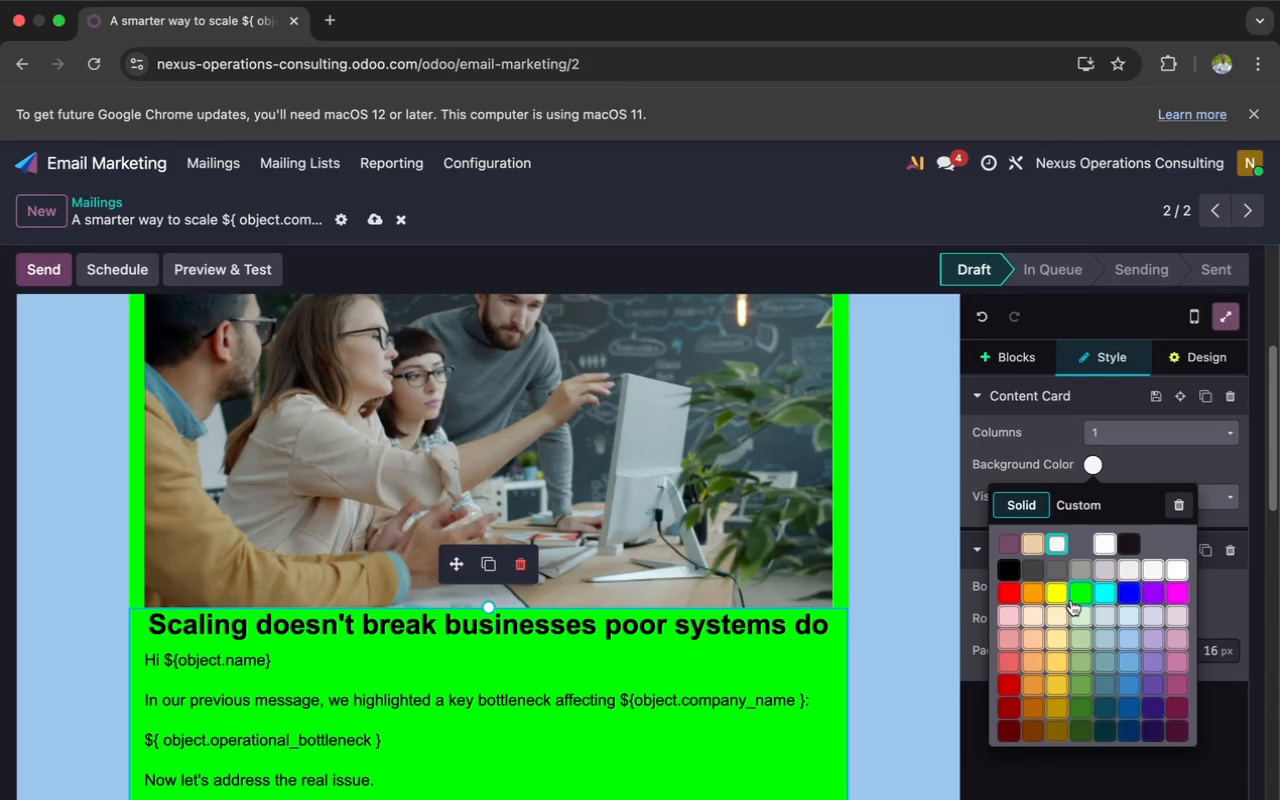 
left_click([1077, 632])
 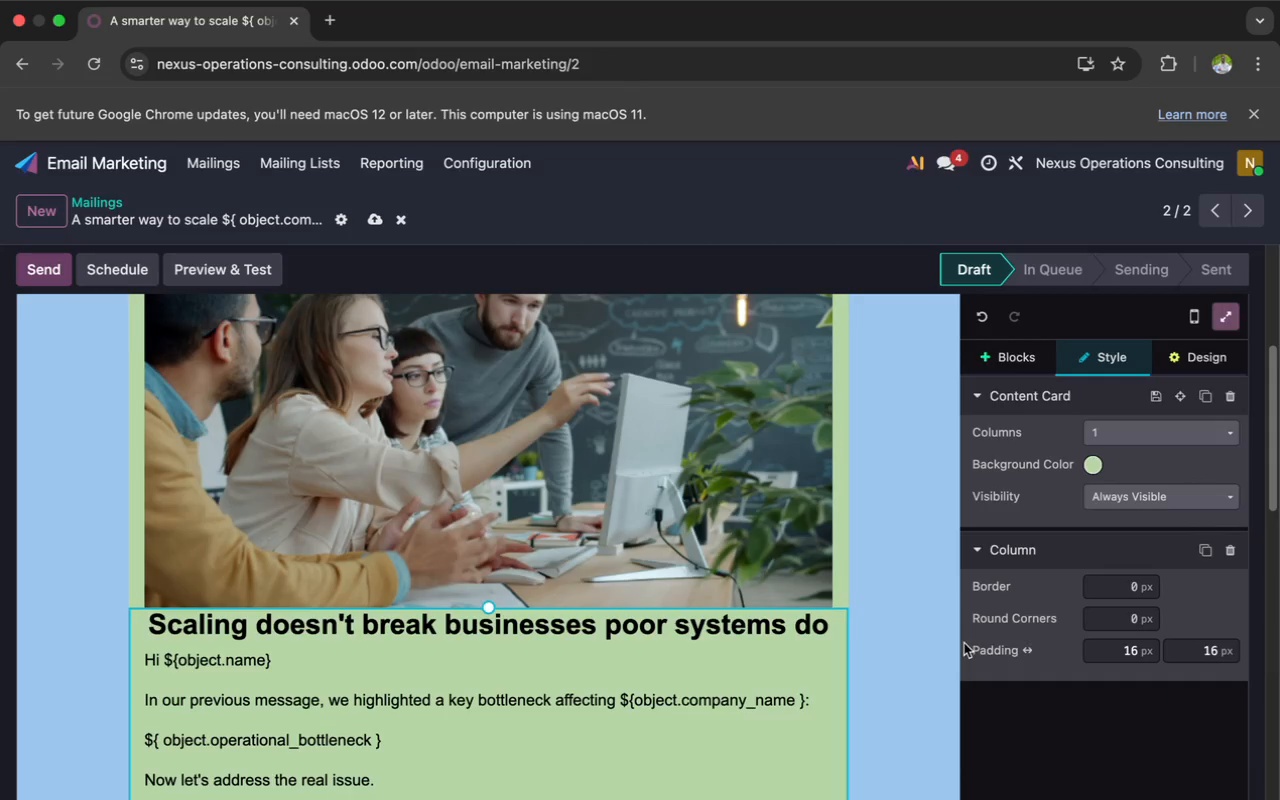 
scroll: coordinate [842, 748], scroll_direction: down, amount: 85.0
 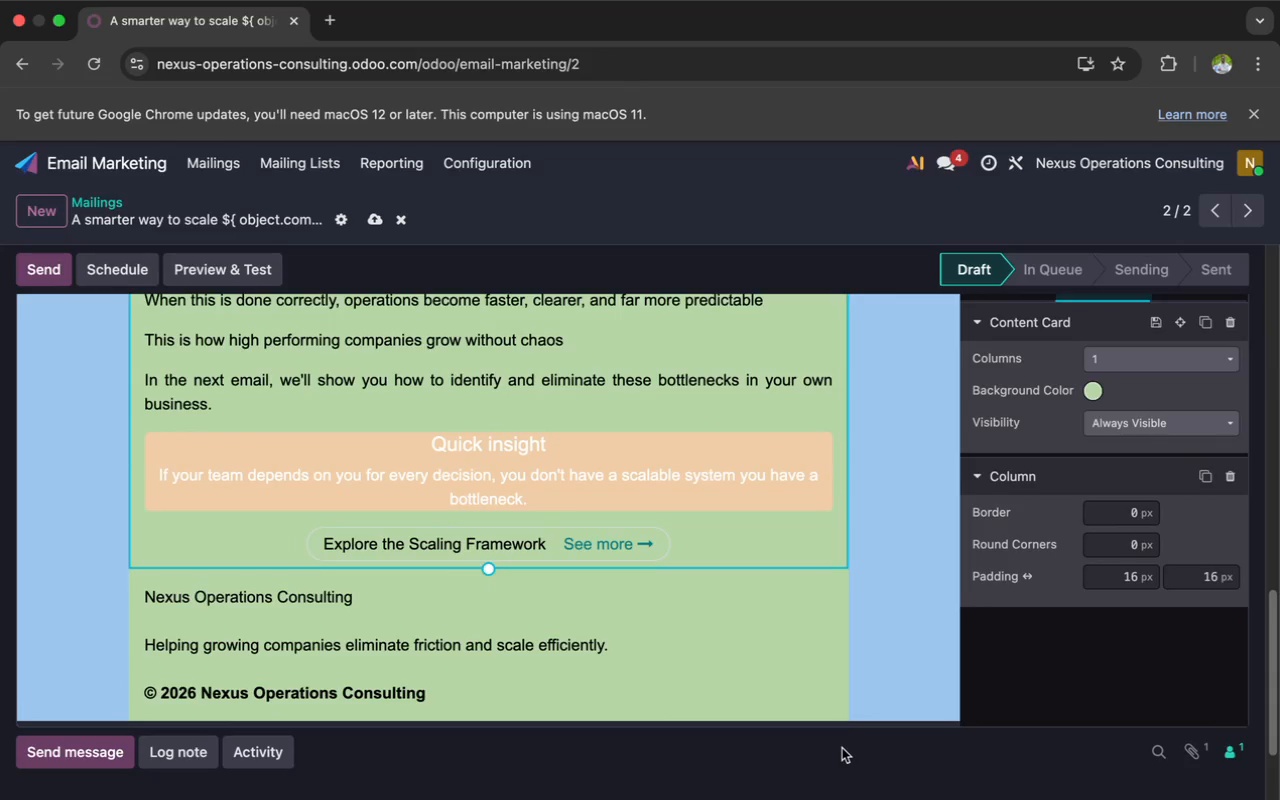 
scroll: coordinate [843, 758], scroll_direction: up, amount: 110.0
 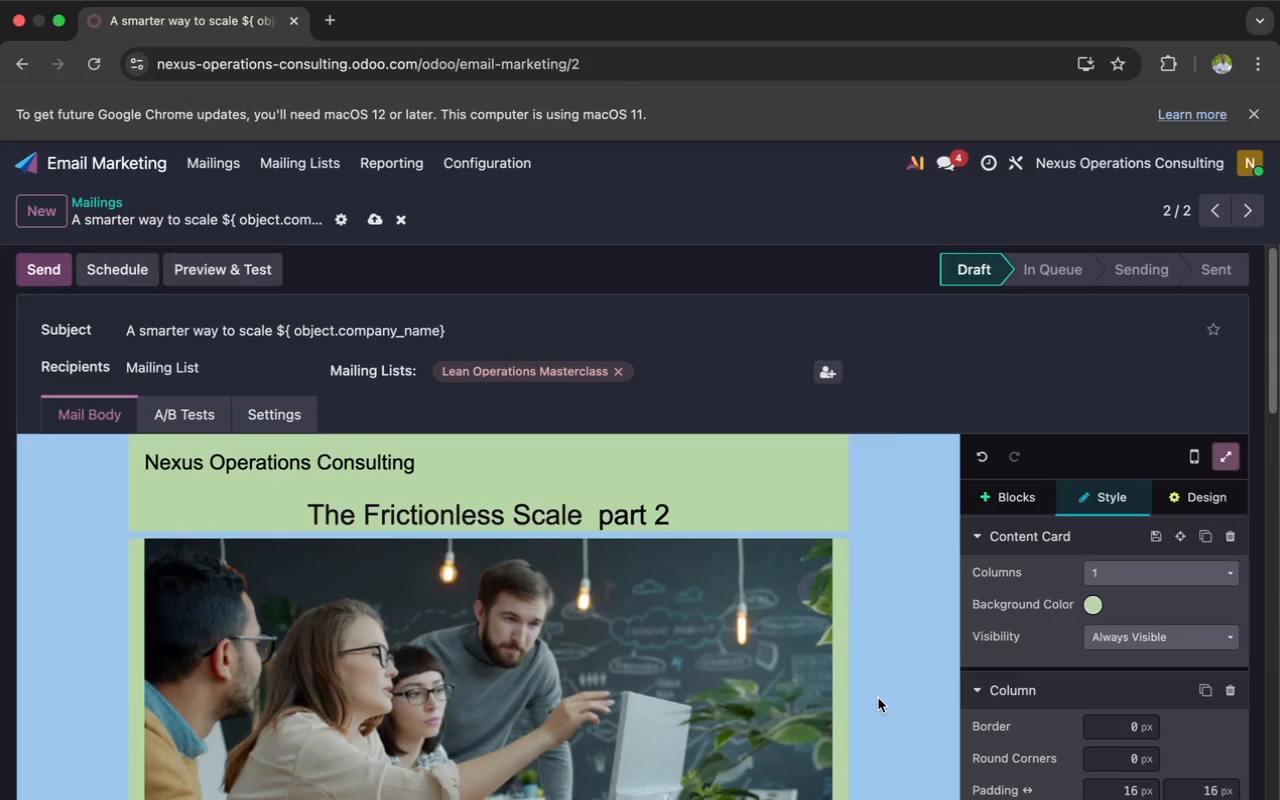 
left_click([879, 697])
 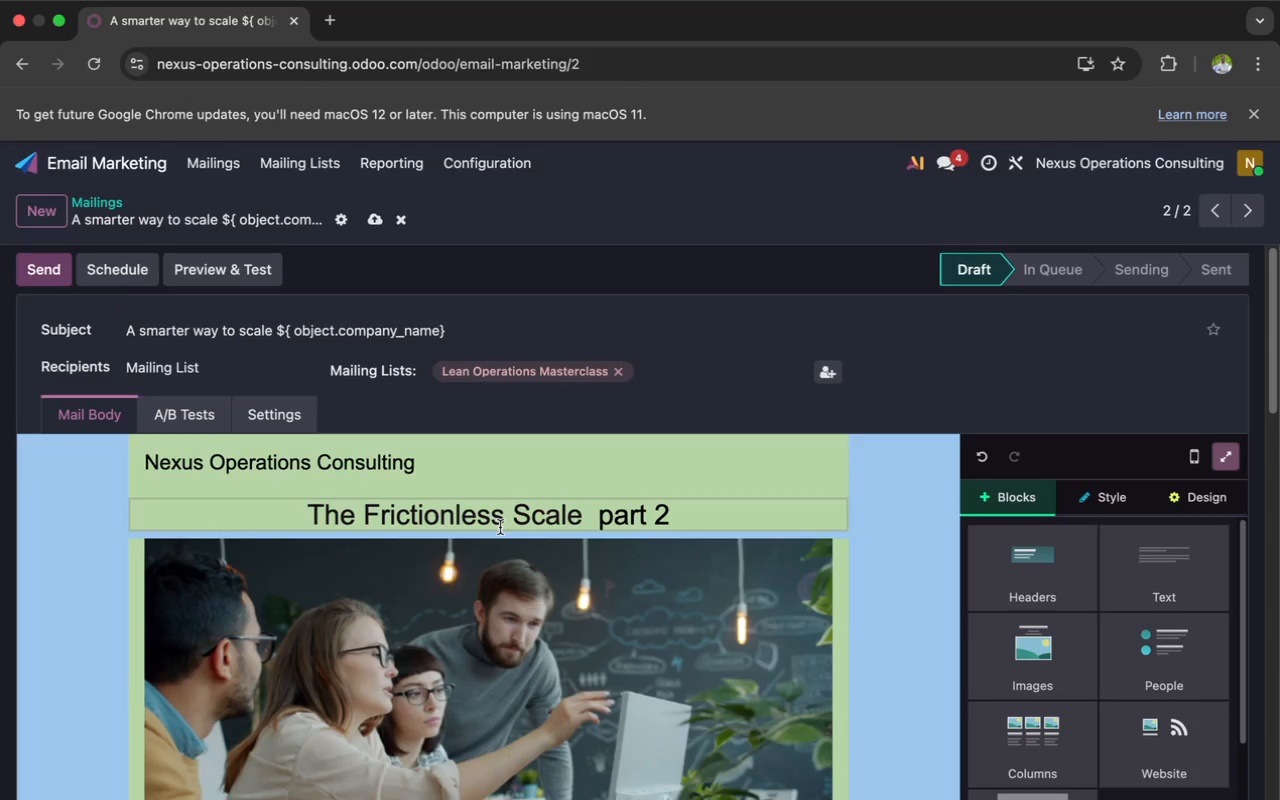 
left_click([500, 529])
 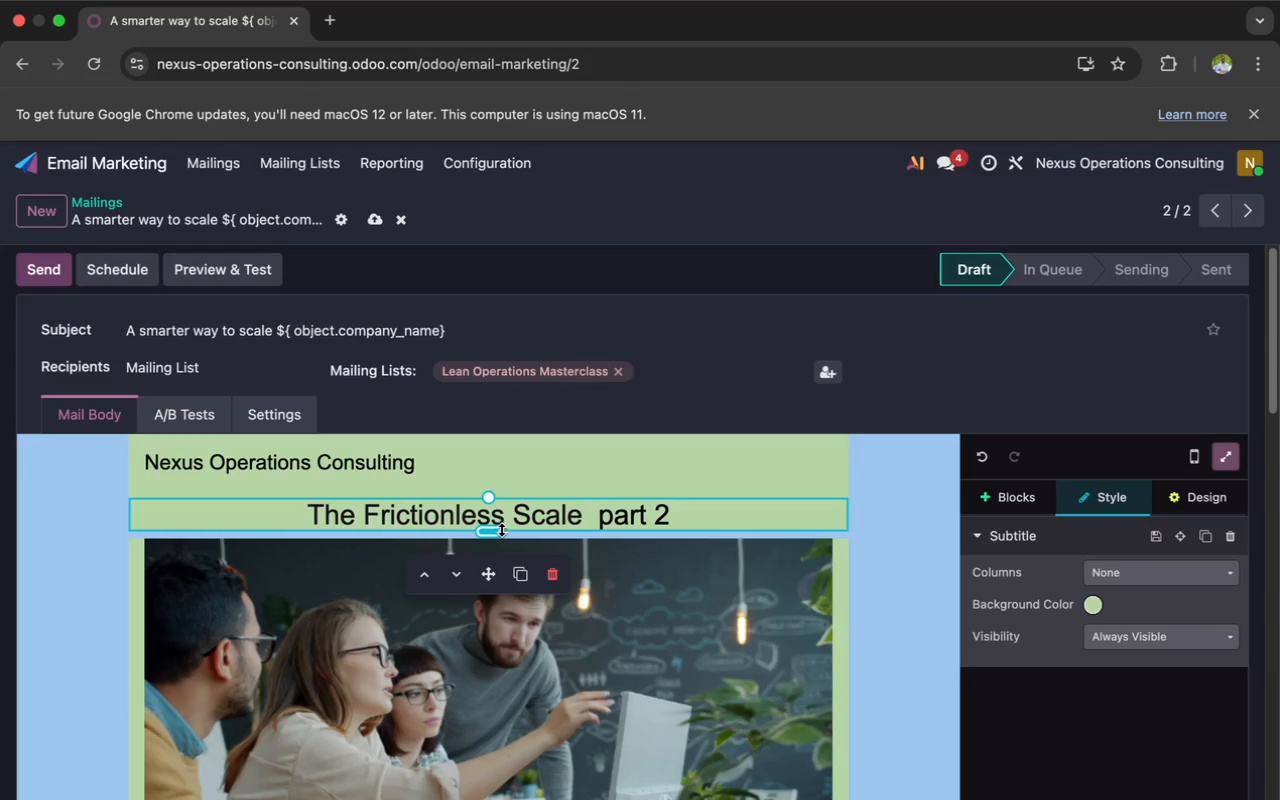 
left_click_drag(start_coordinate=[487, 528], to_coordinate=[487, 533])
 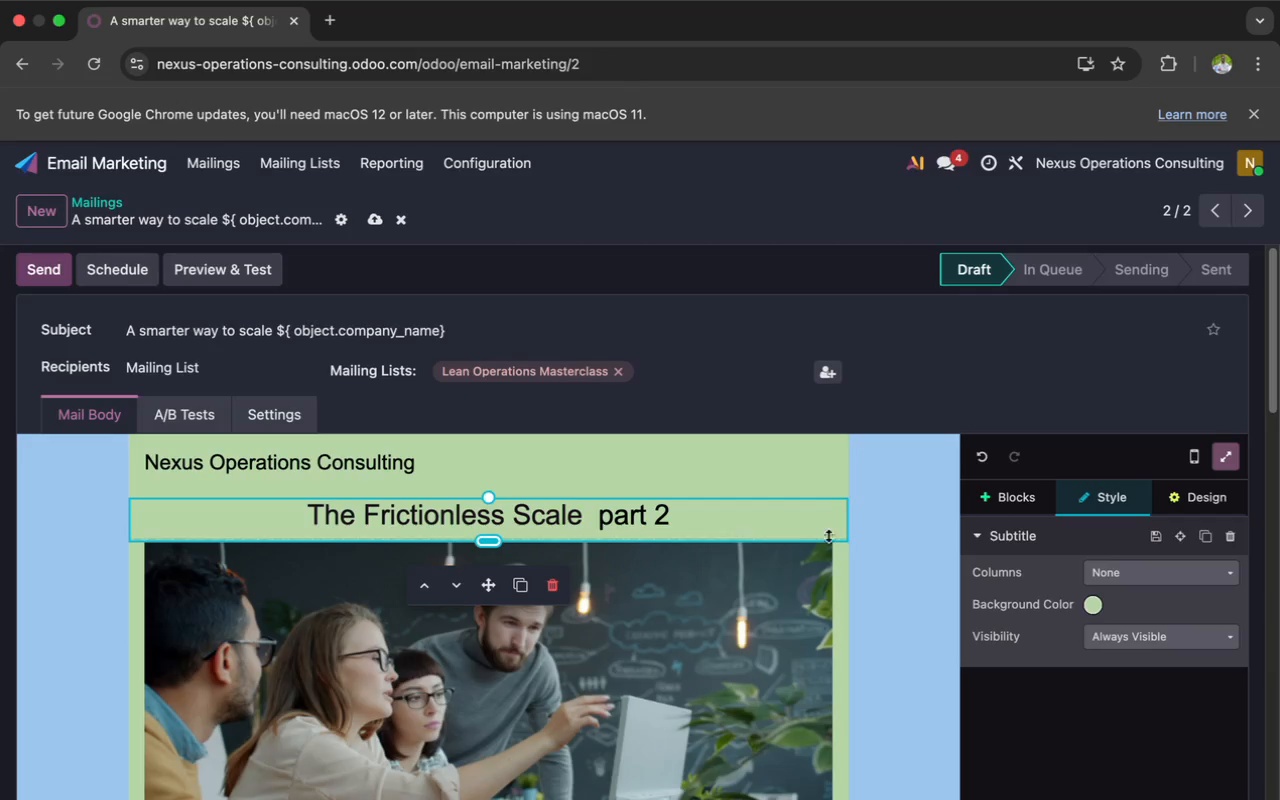 
left_click([872, 534])
 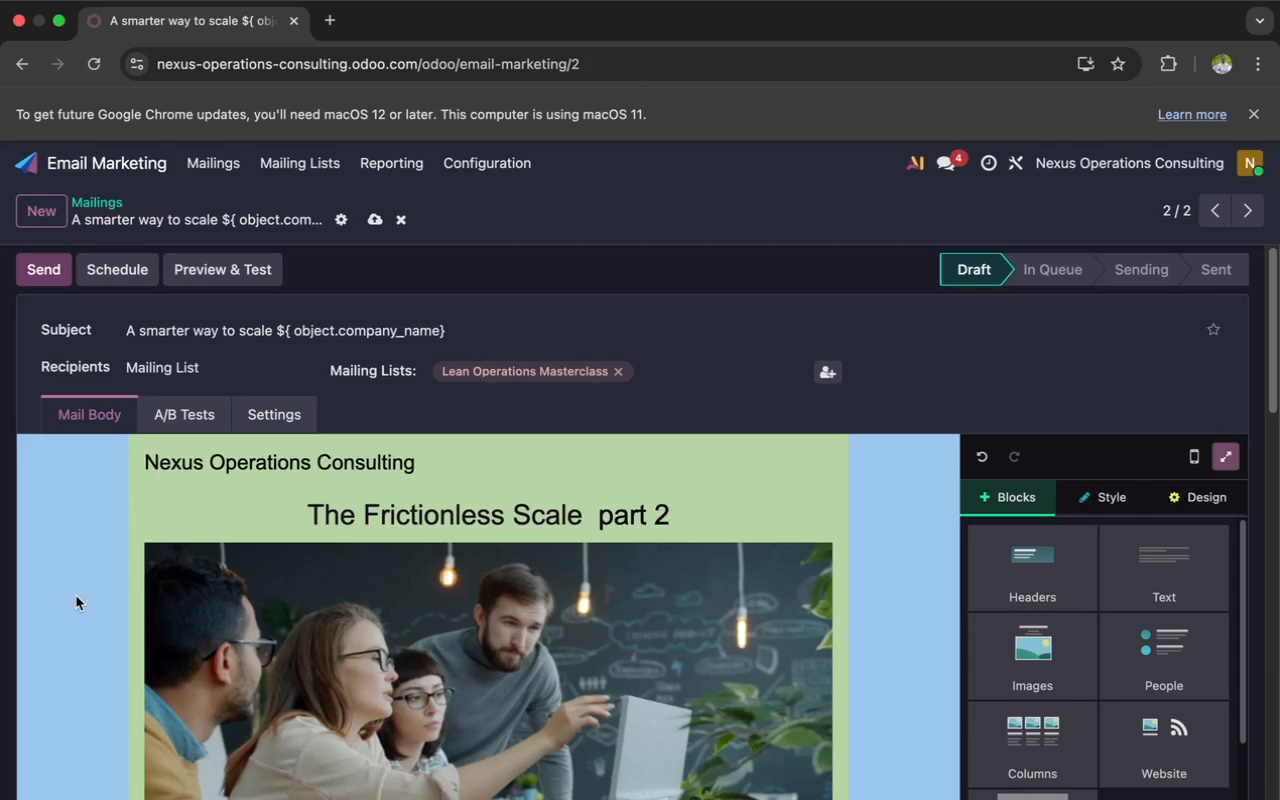 
wait(6.46)
 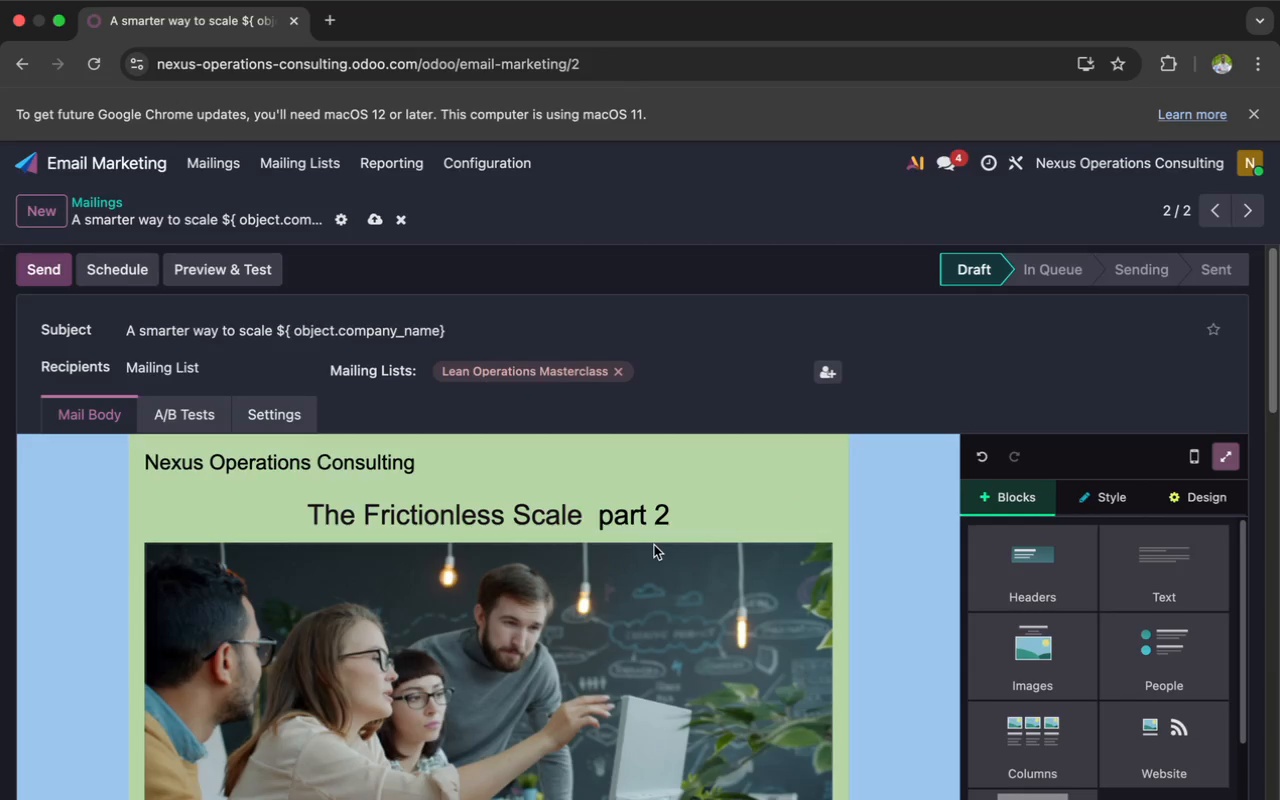 
scroll: coordinate [76, 595], scroll_direction: down, amount: 85.0
 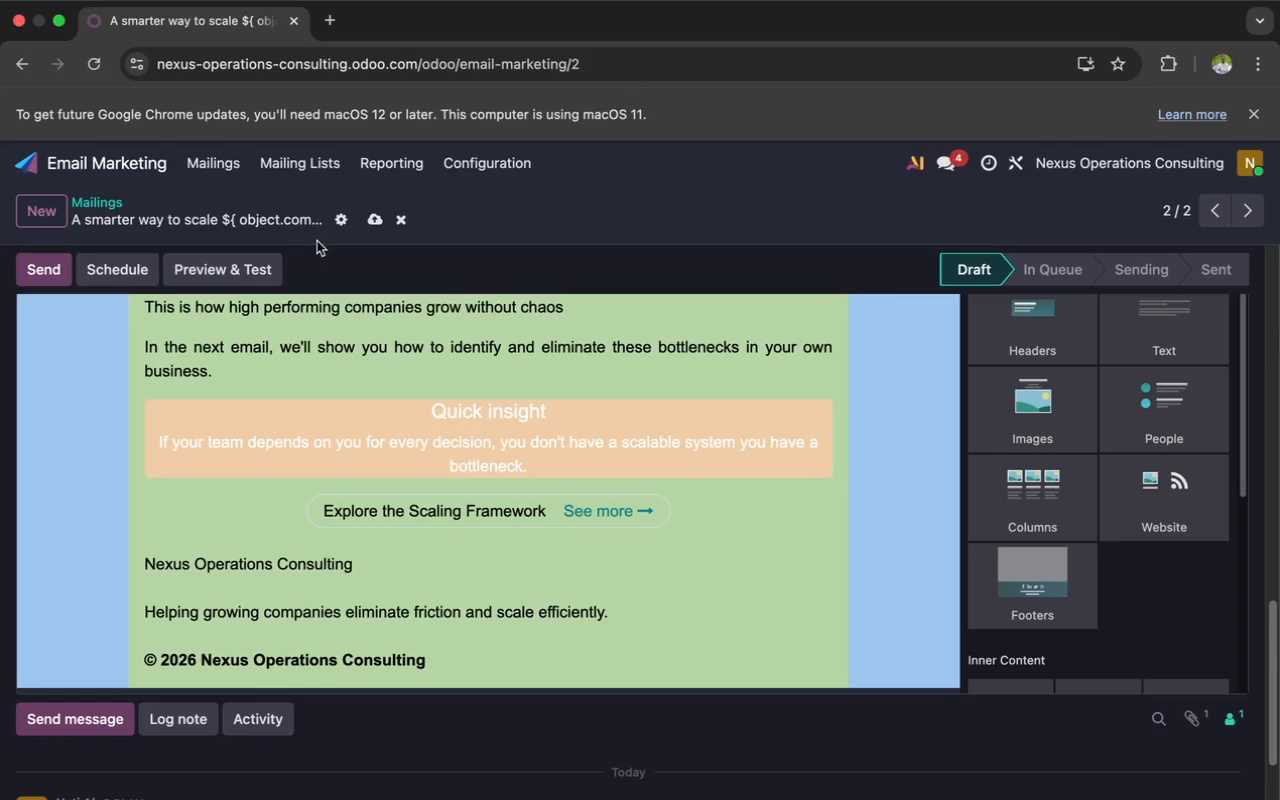 
left_click([374, 219])
 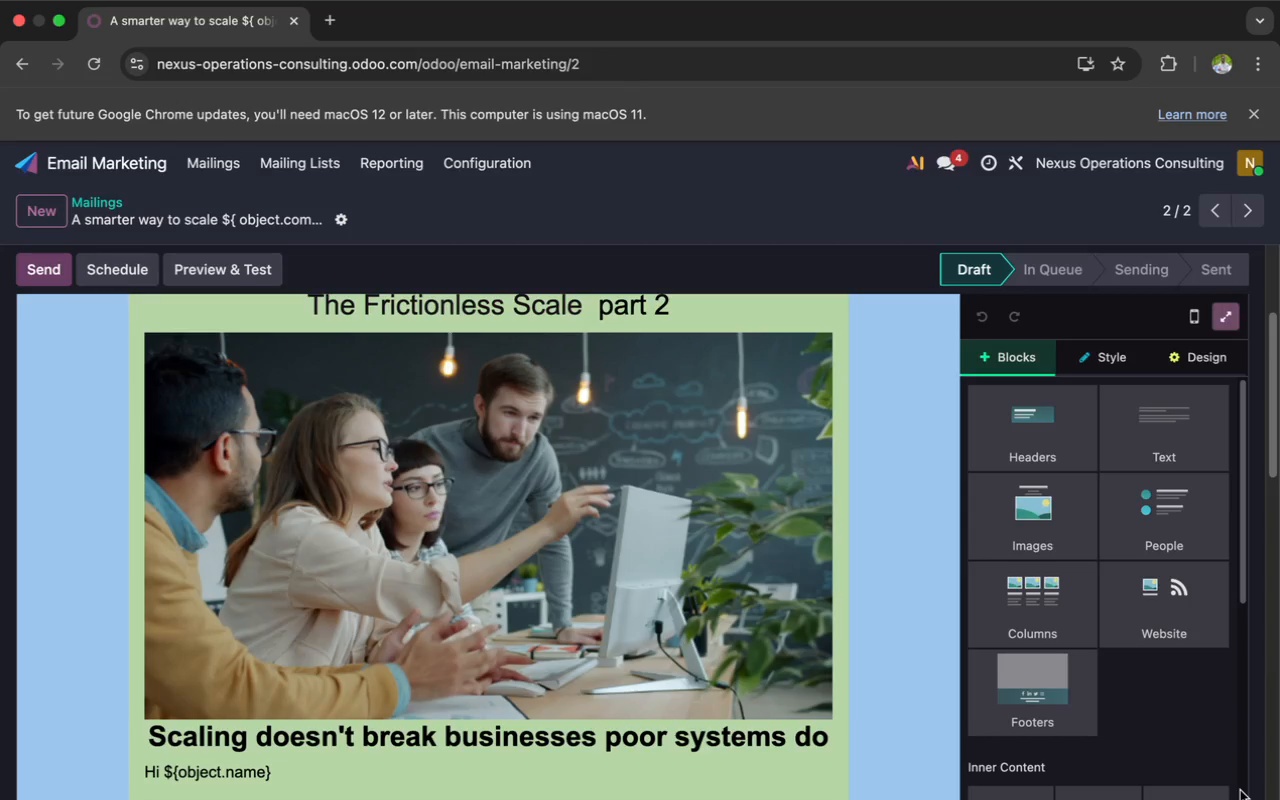 
wait(69.19)
 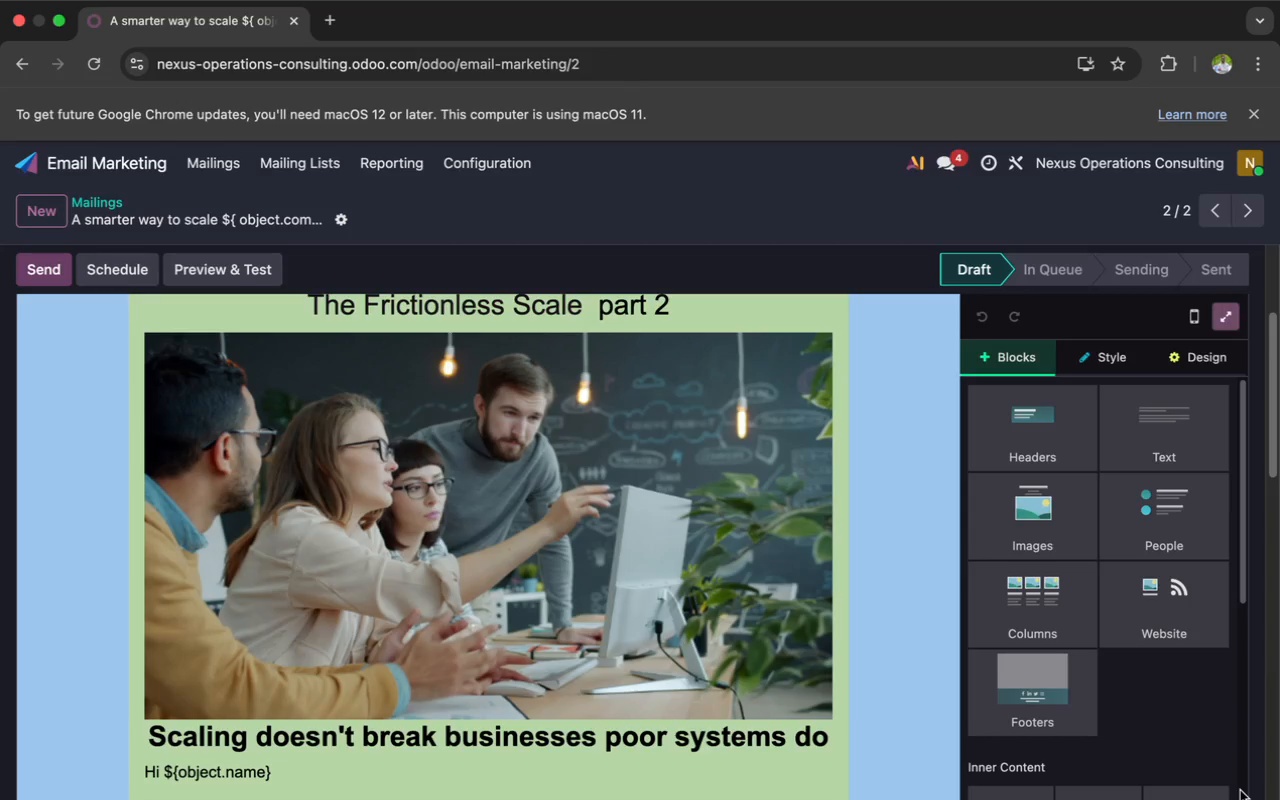 
left_click([32, 204])
 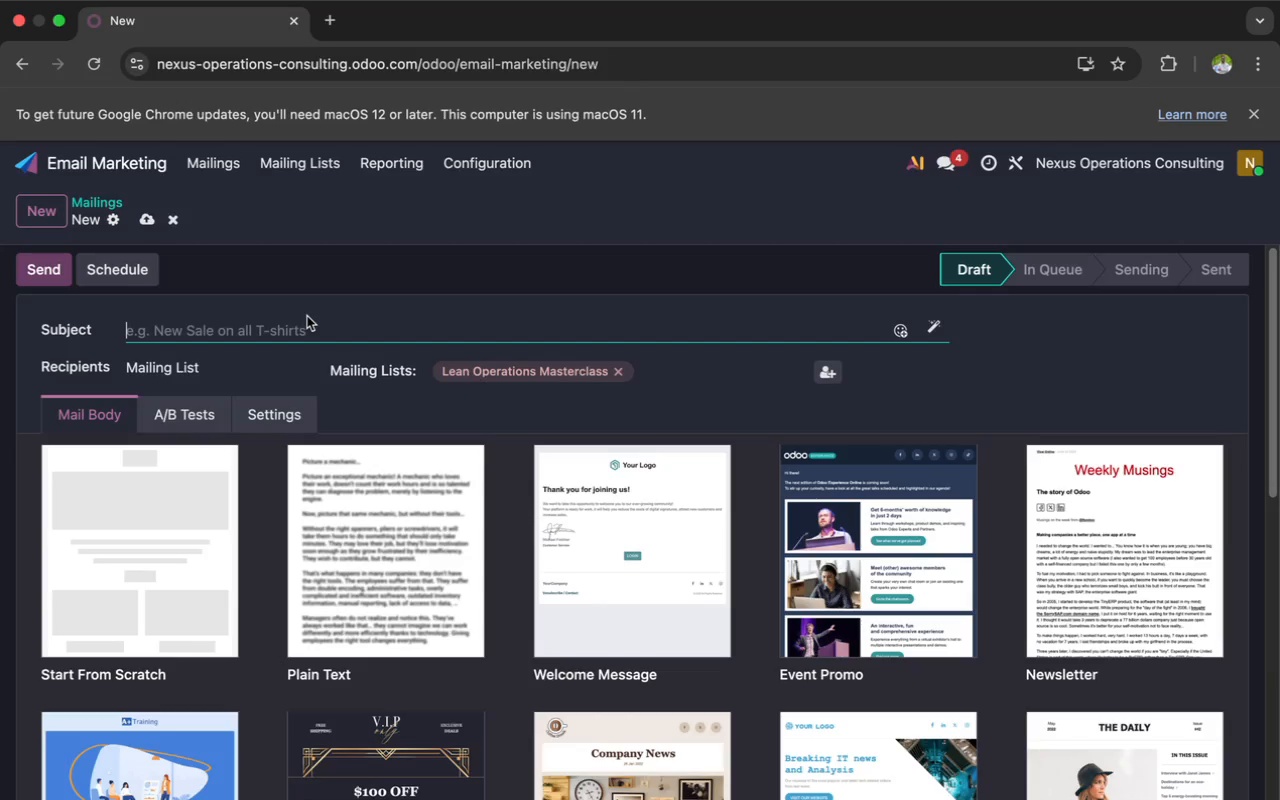 
wait(36.81)
 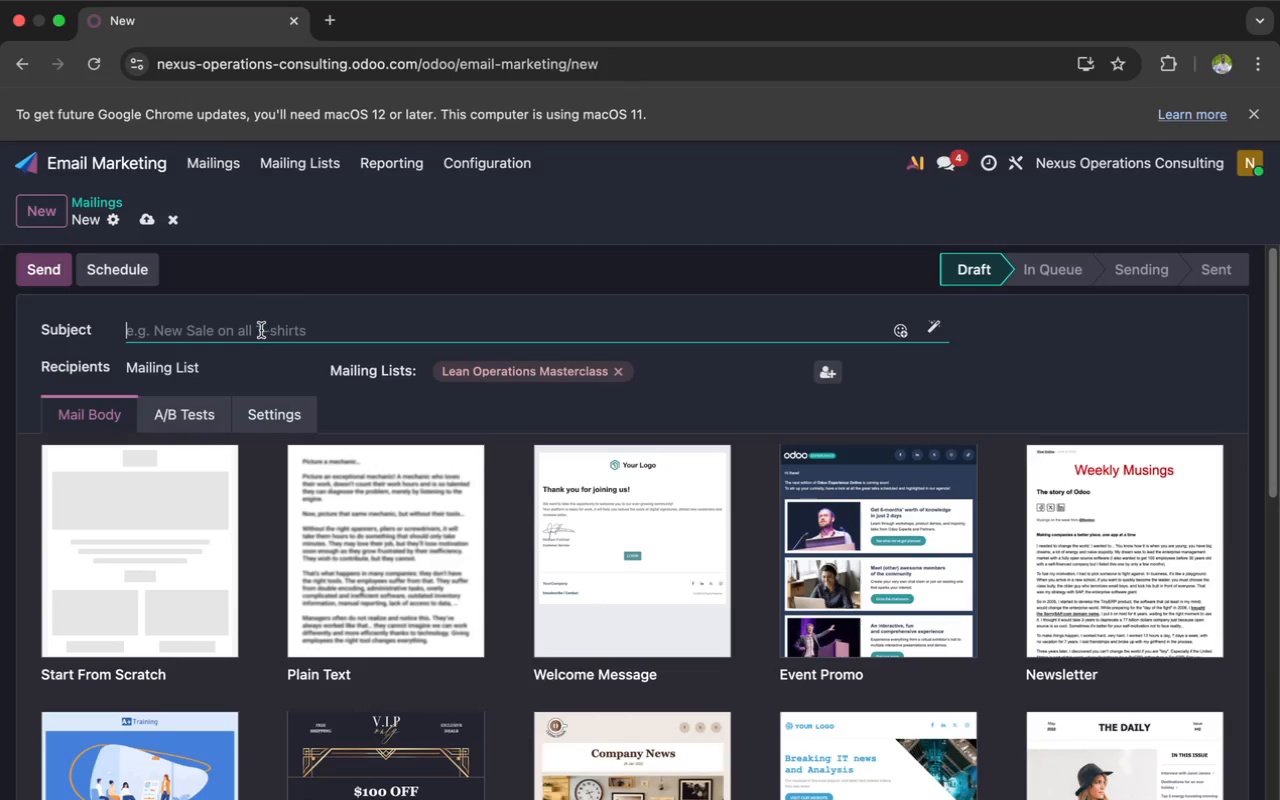 
key(Shift+4)
 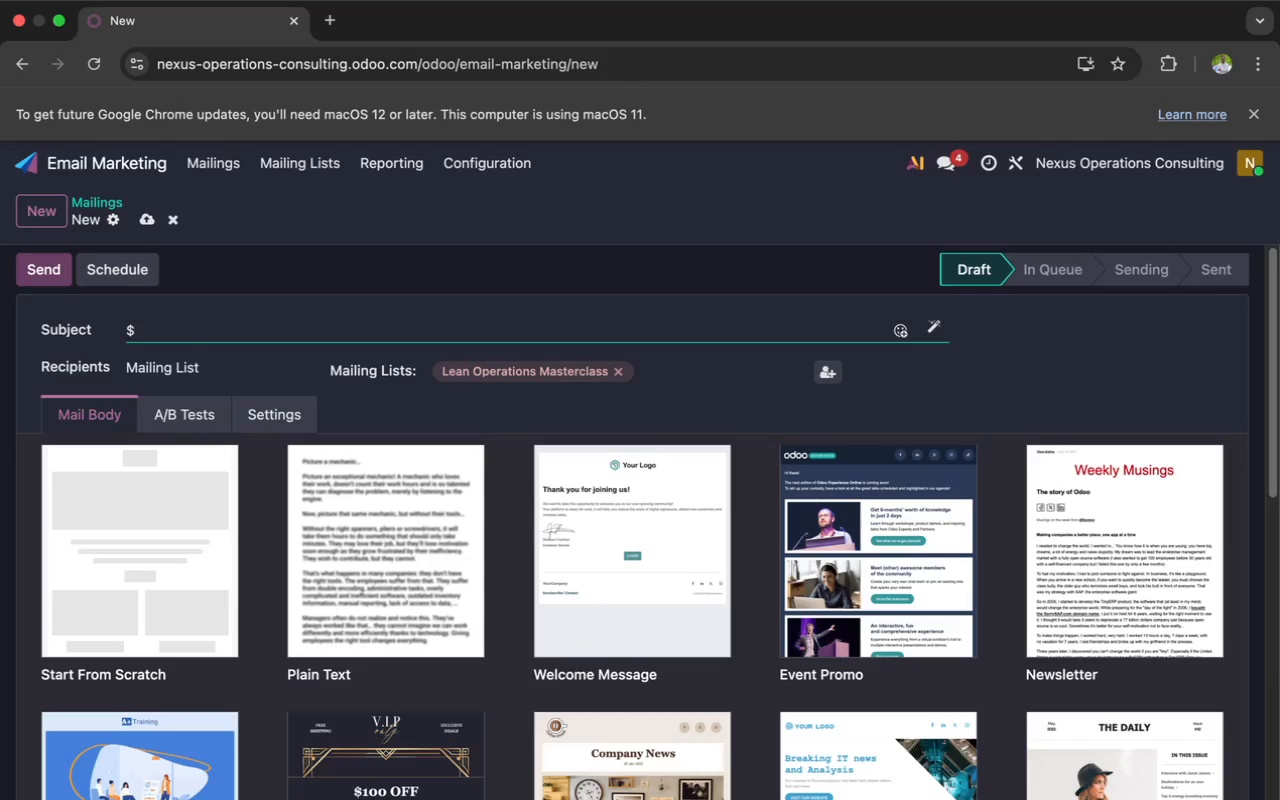 
type({obj)
key(Backspace)
key(Backspace)
key(Backspace)
type( object)
 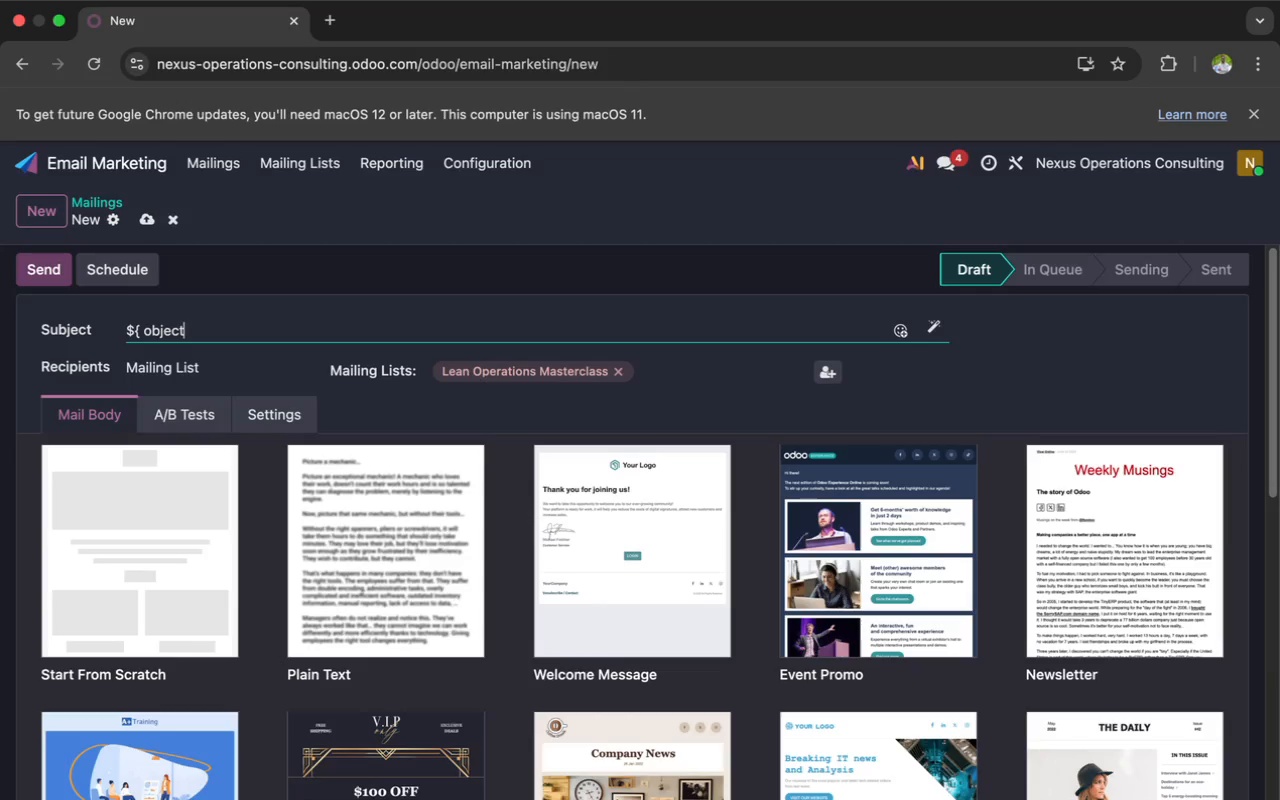 
type(.name } )
key(Backspace)
type(, )
 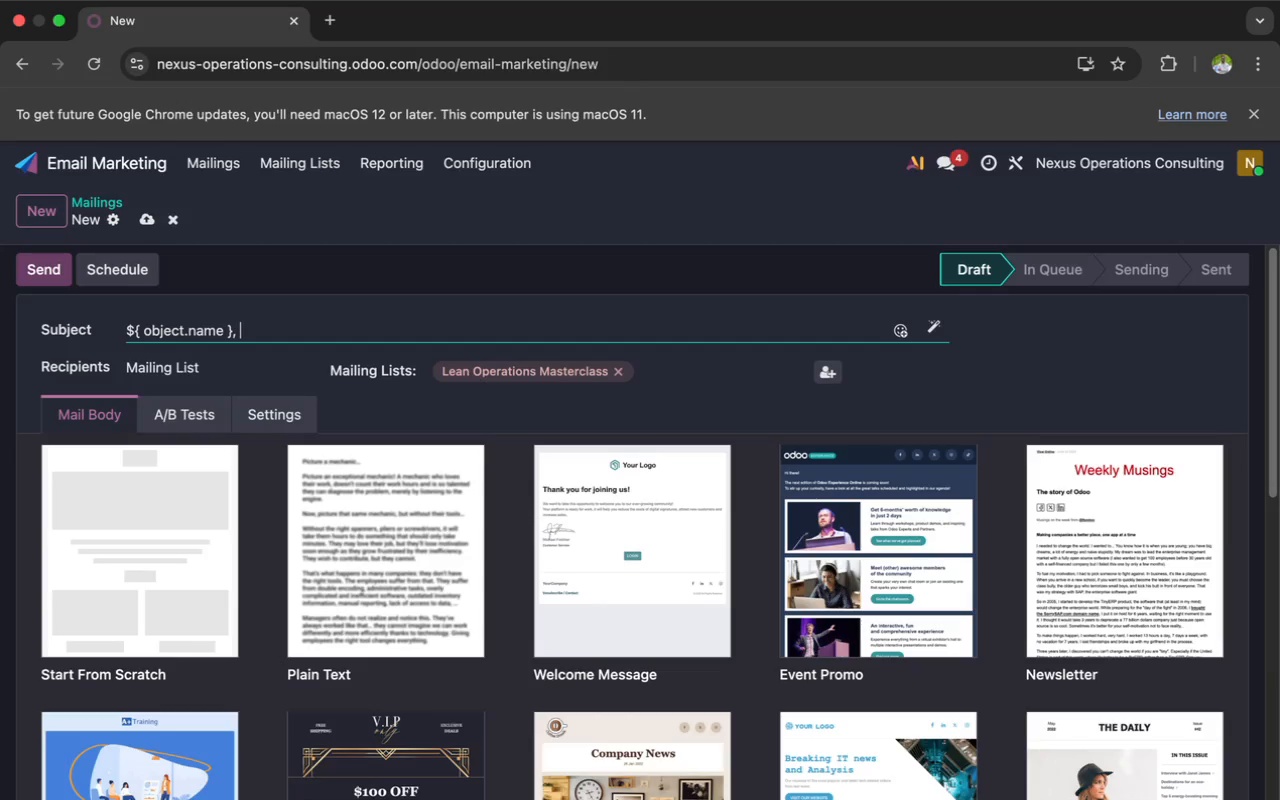 
type(ready to fix this inside )
 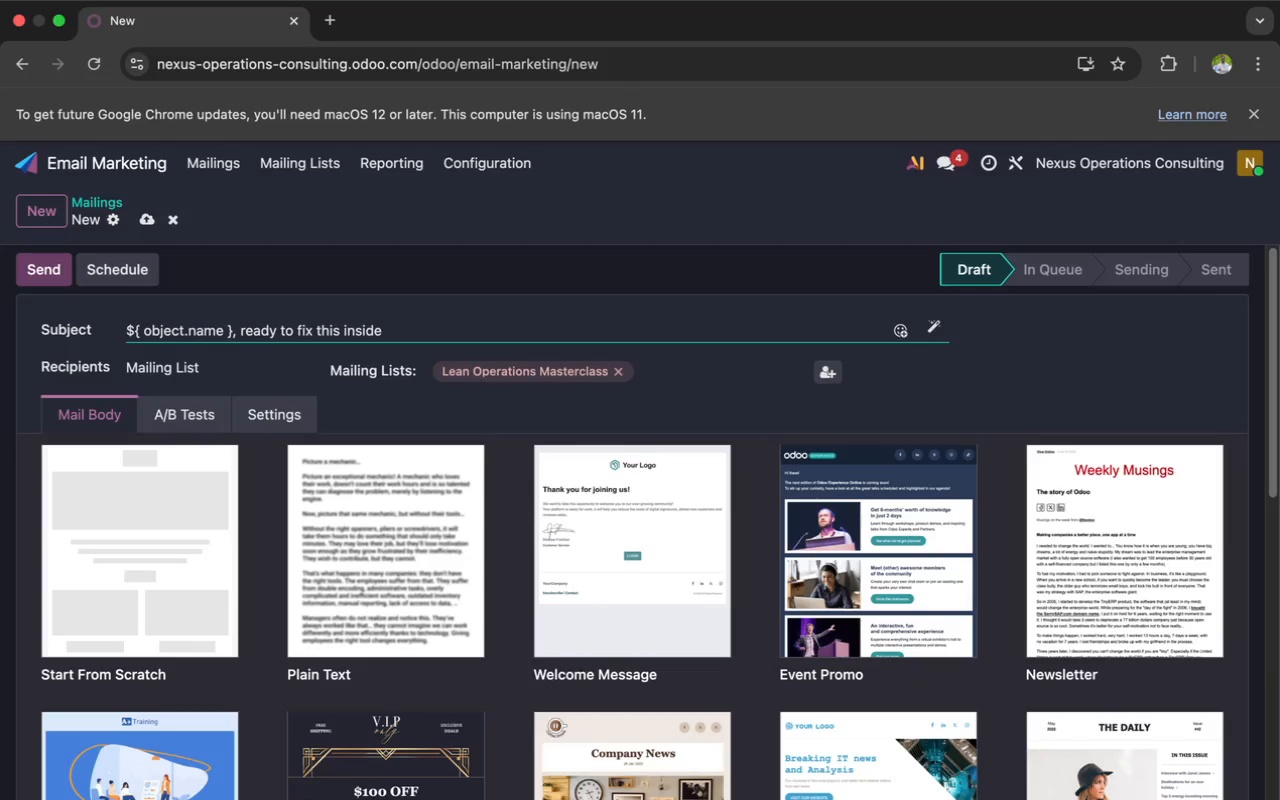 
wait(6.57)
 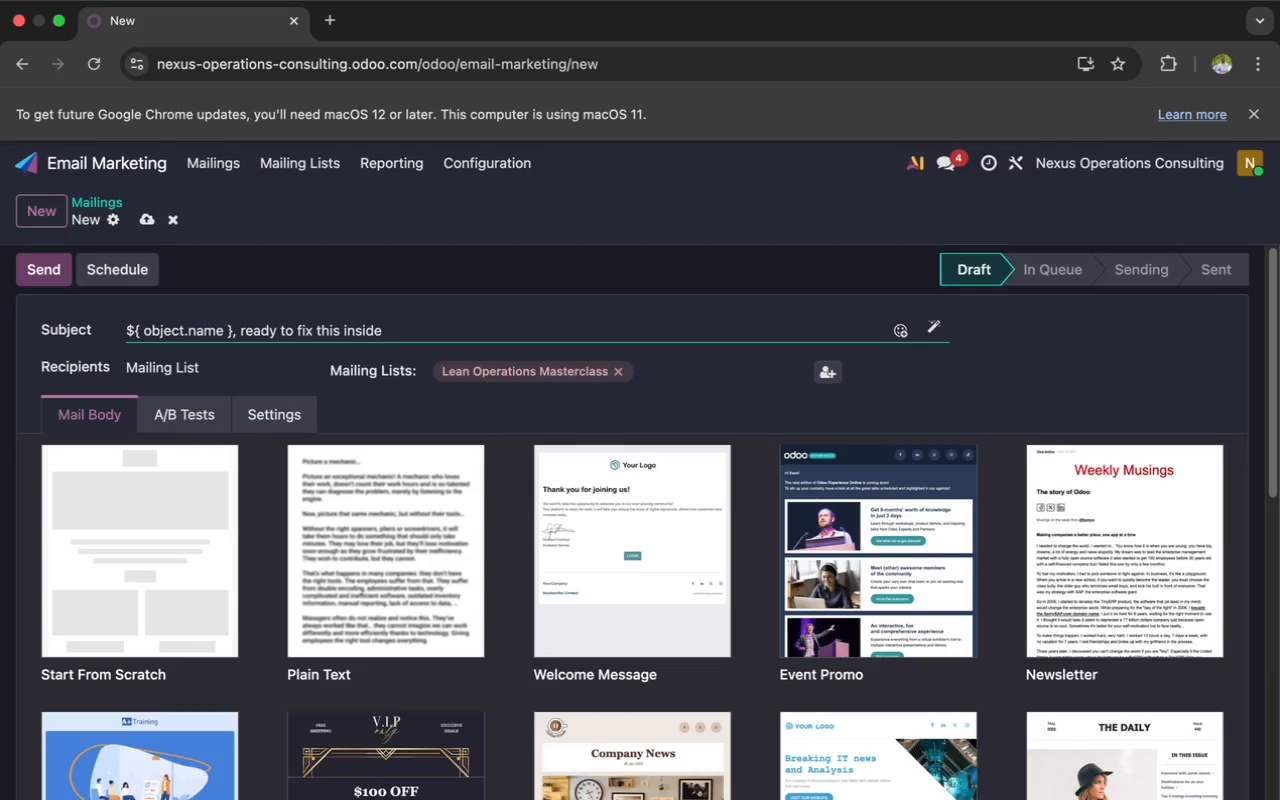 
type(${ object)
 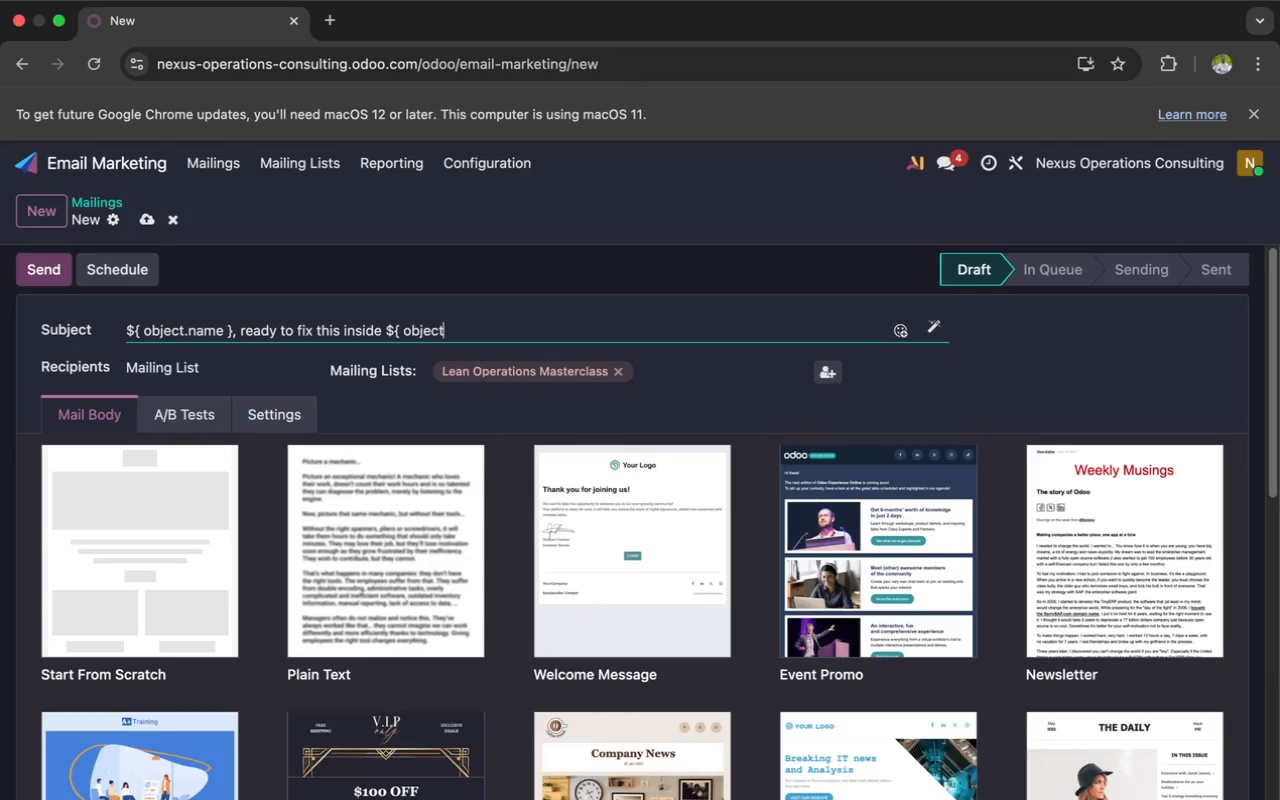 
type(.company_name)
 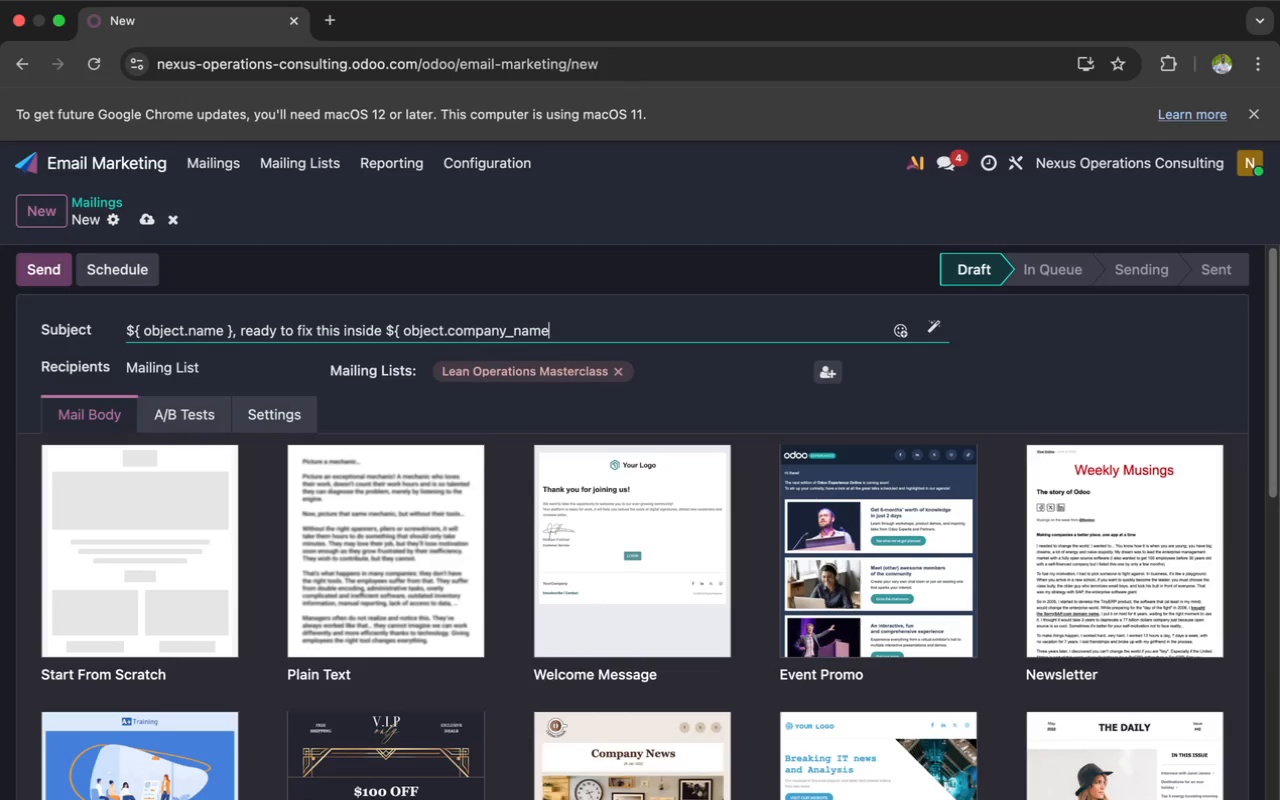 
key(Shift+BracketRight)
 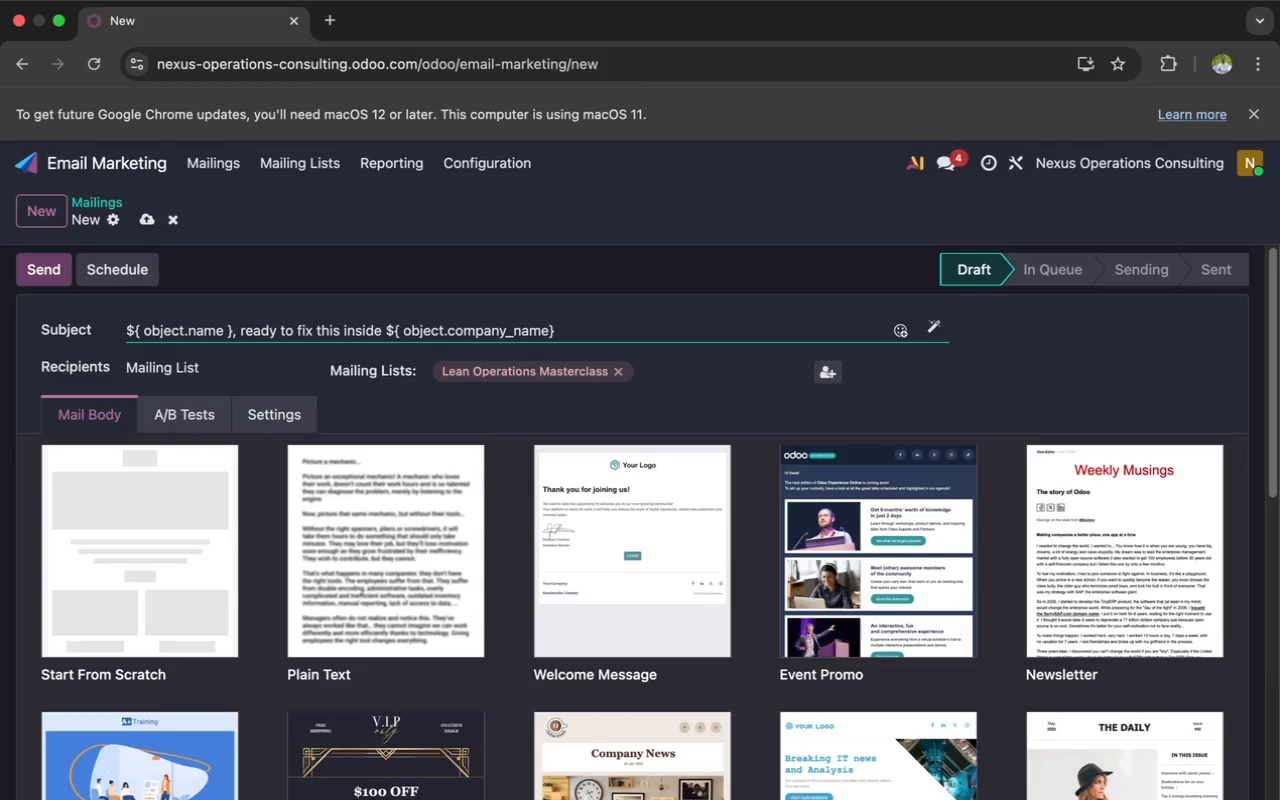 
key(Shift+Slash)
 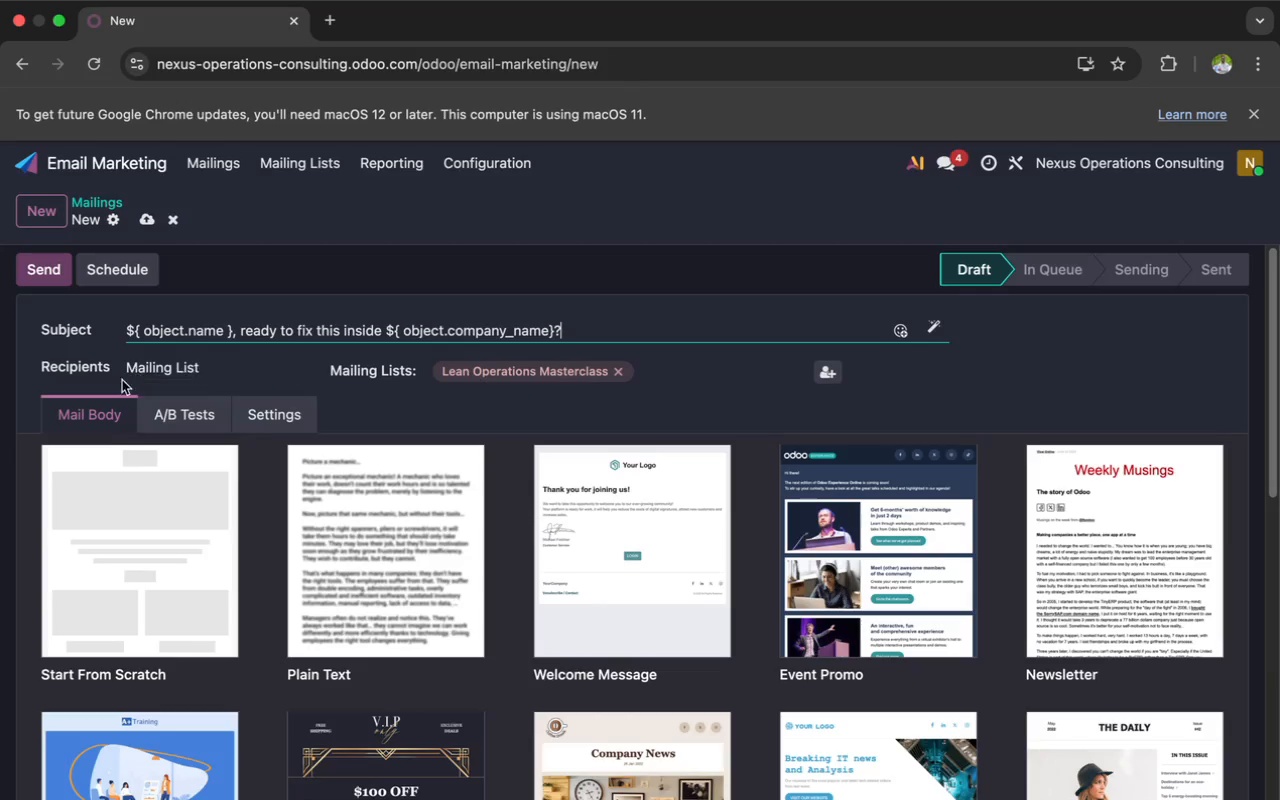 
left_click([118, 500])
 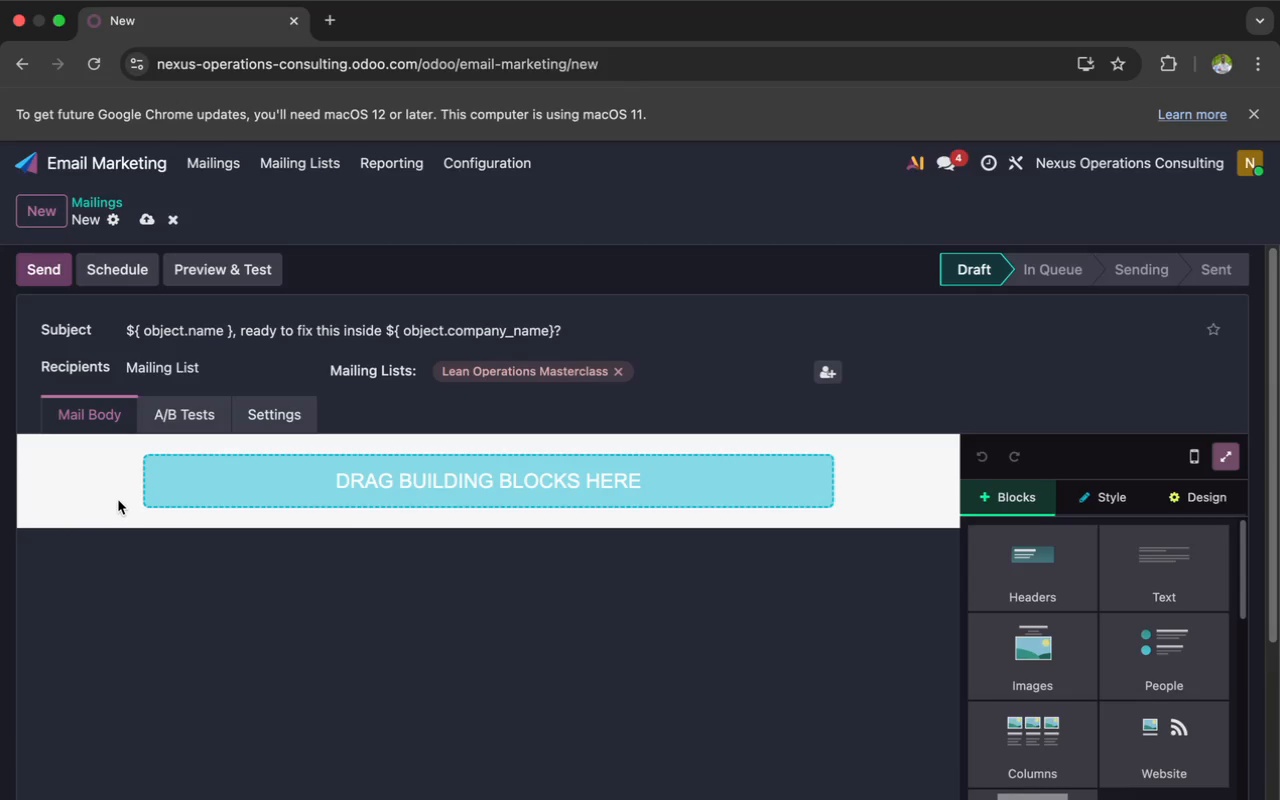 
wait(28.3)
 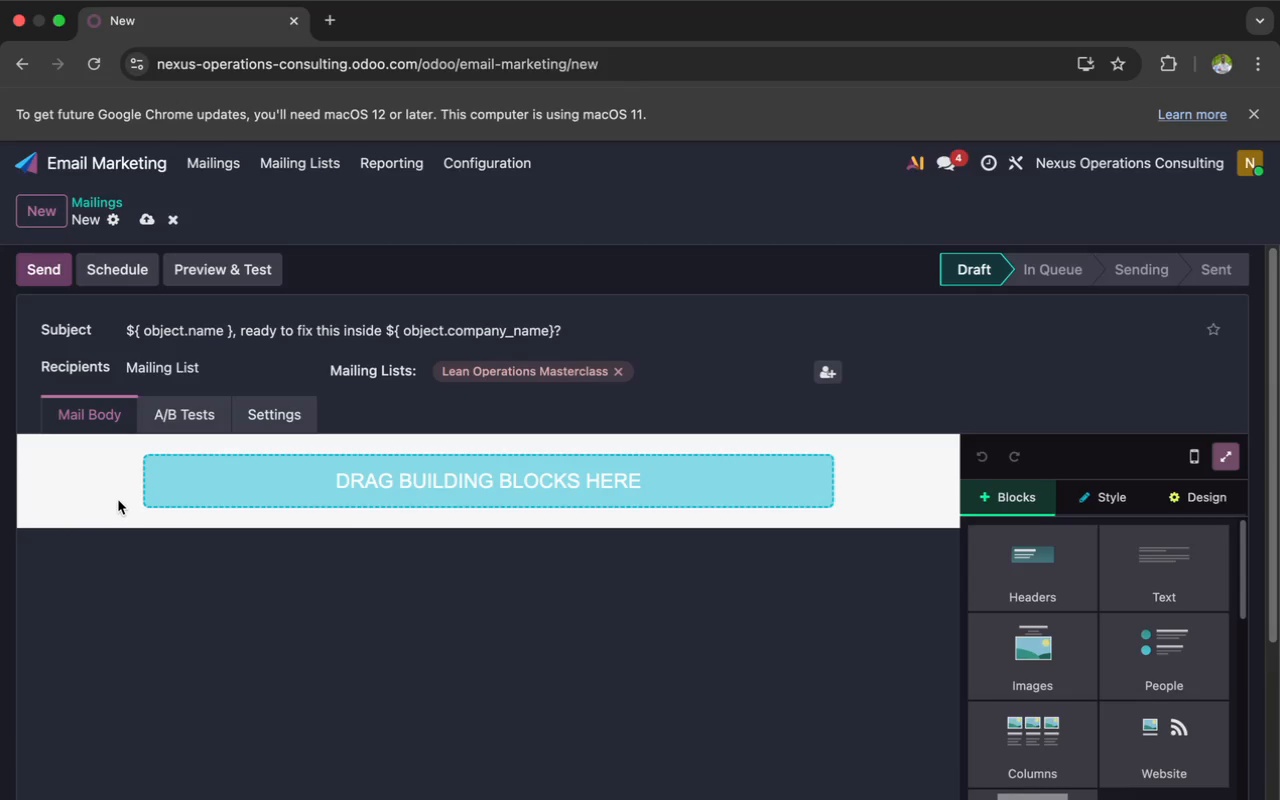 
left_click([1029, 550])
 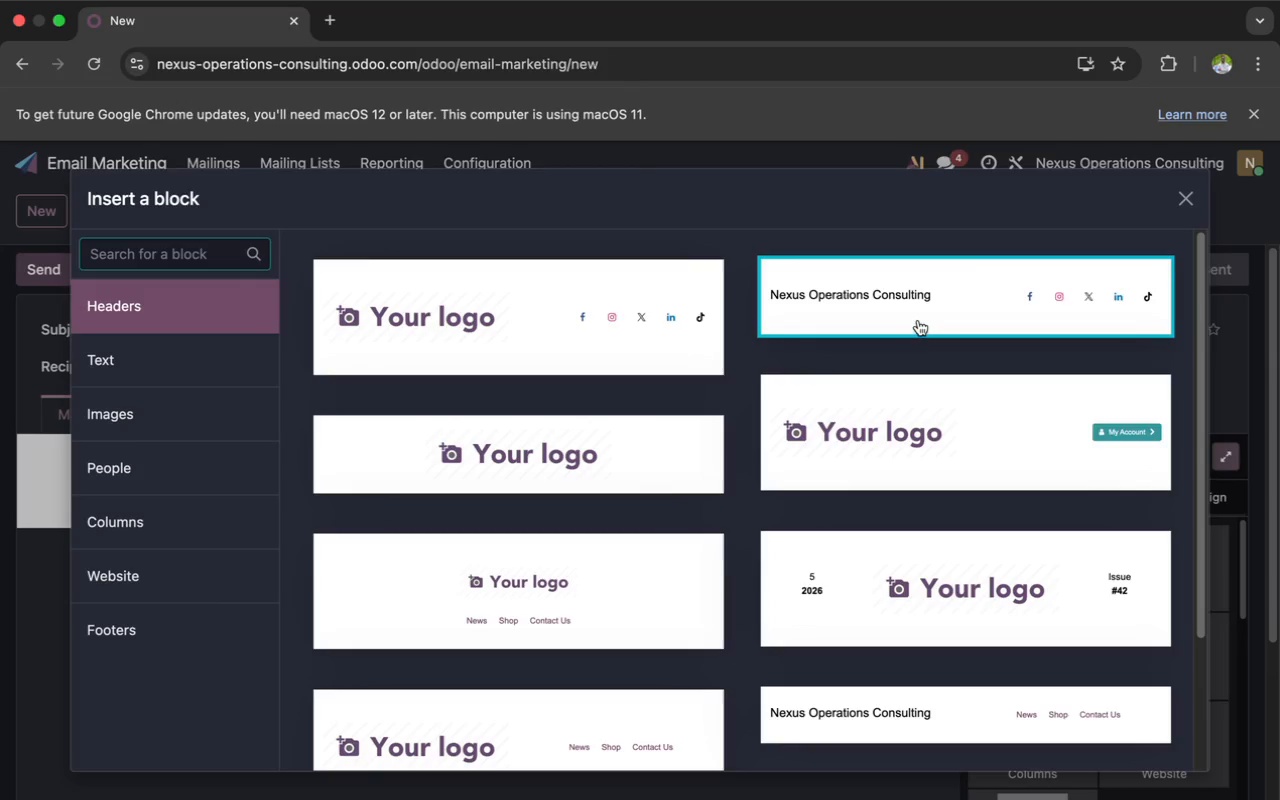 
left_click([917, 318])
 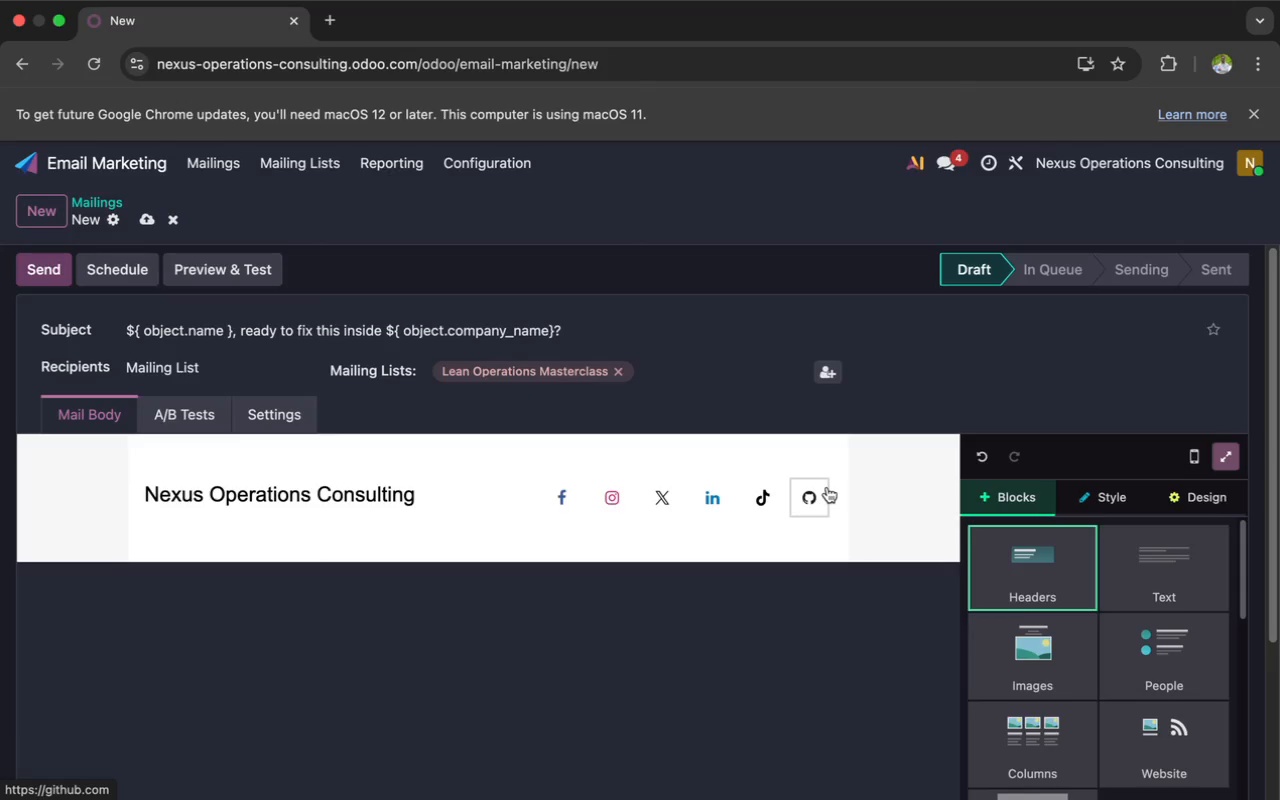 
wait(25.33)
 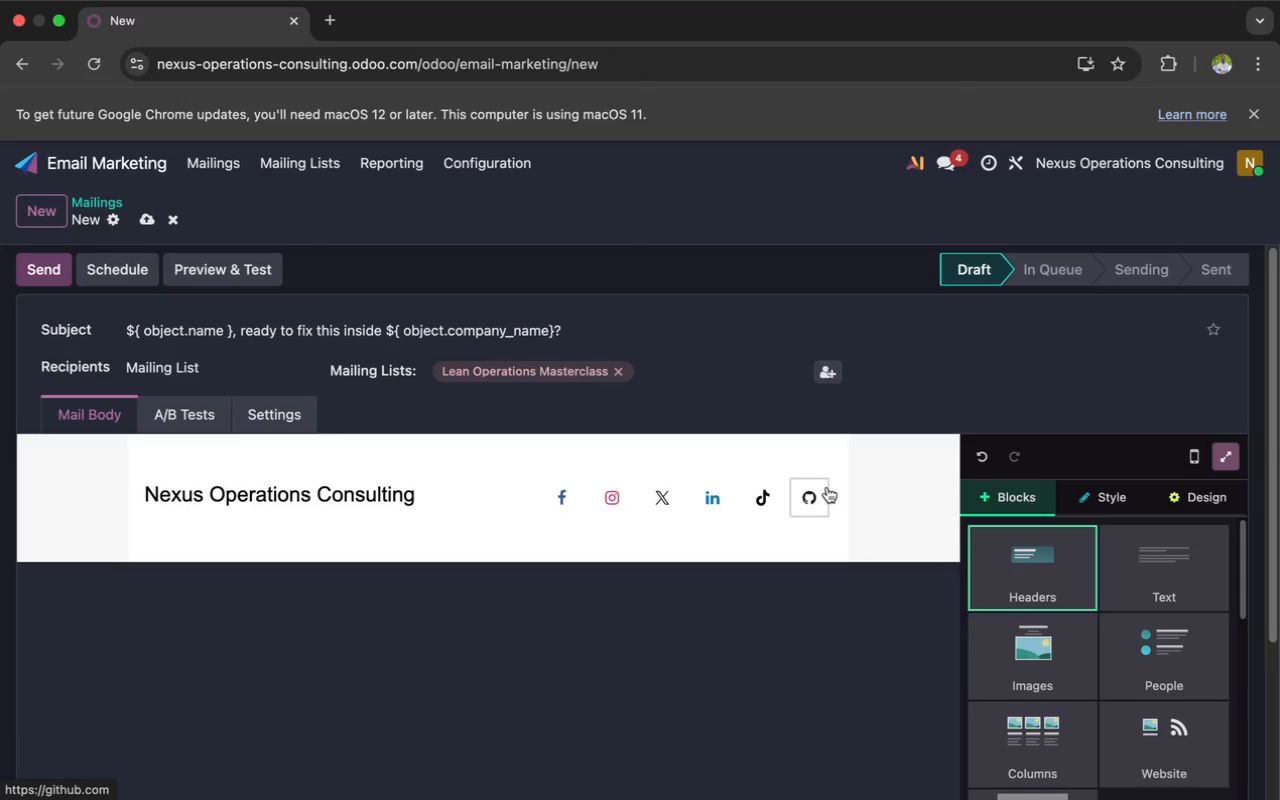 
scroll: coordinate [1091, 660], scroll_direction: down, amount: 36.0
 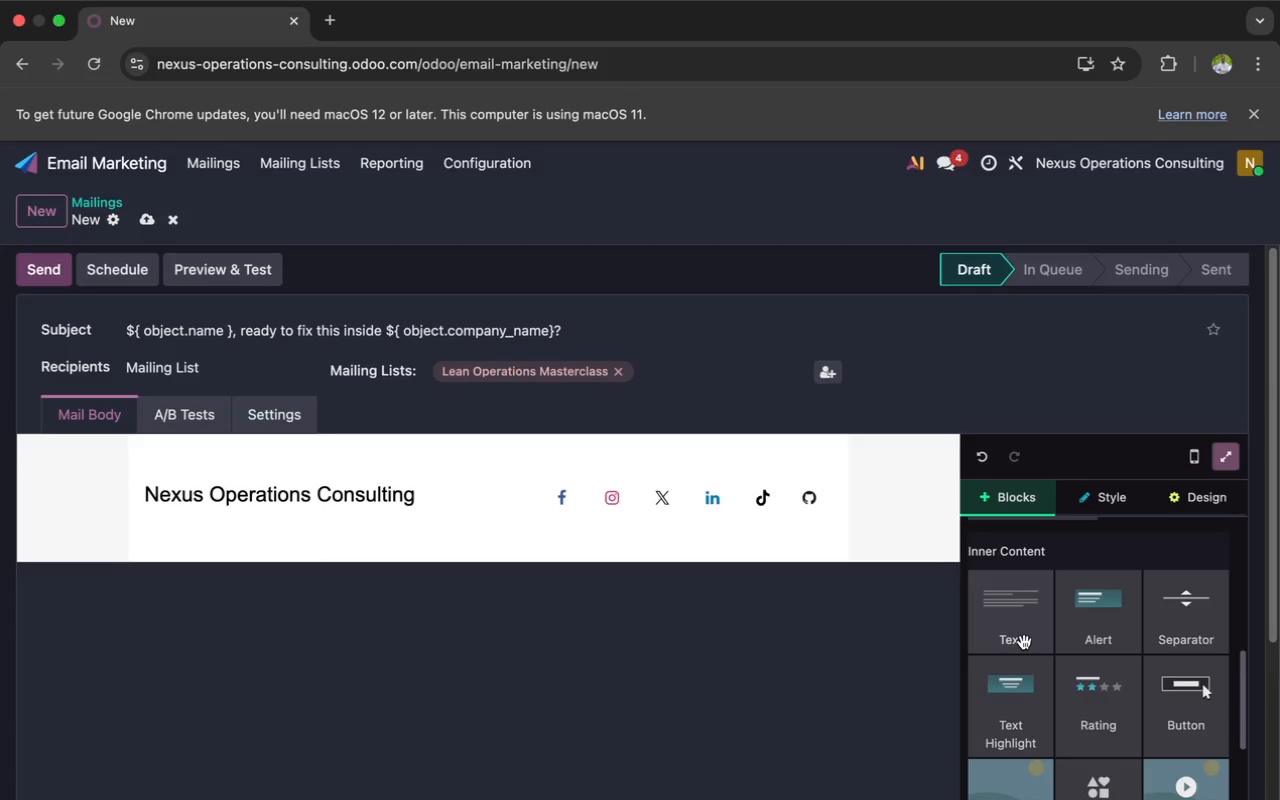 
left_click([1023, 641])
 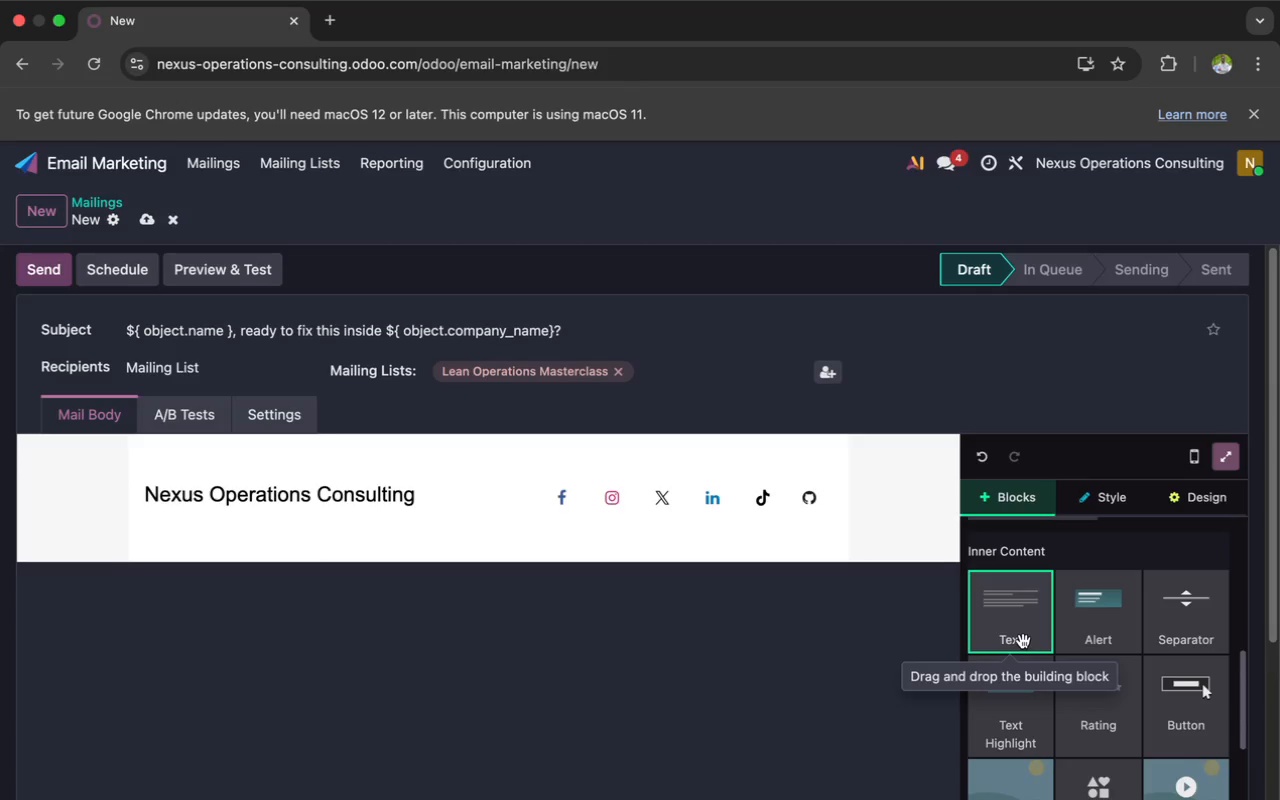 
left_click_drag(start_coordinate=[1023, 641], to_coordinate=[650, 590])
 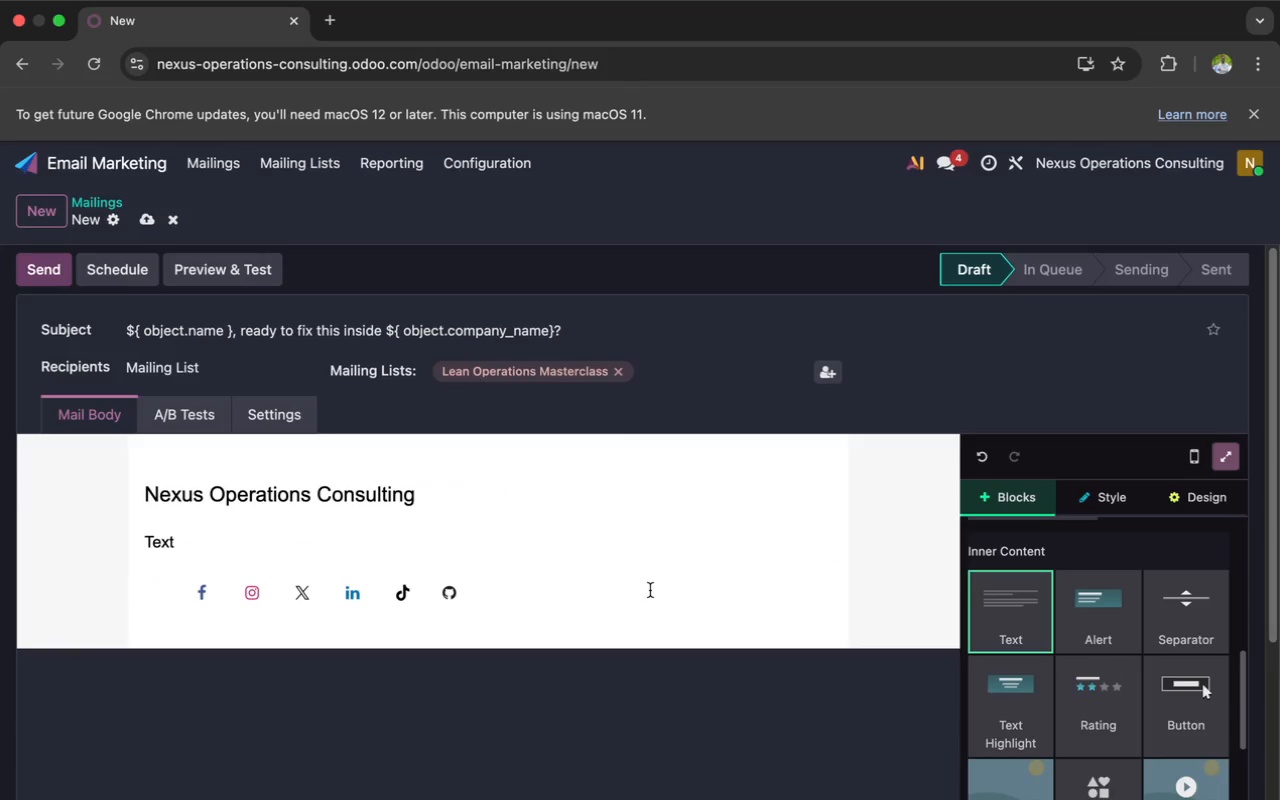 
key(Meta+Z)
 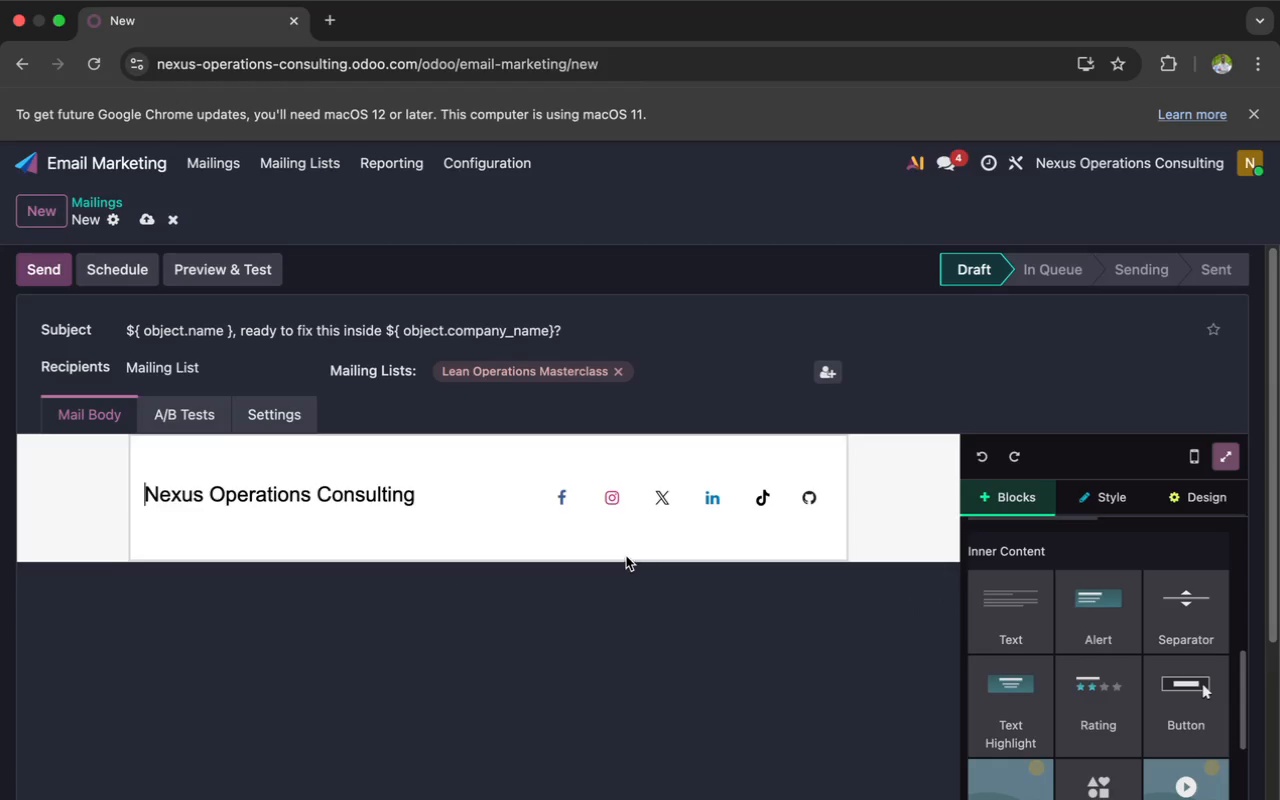 
left_click([606, 538])
 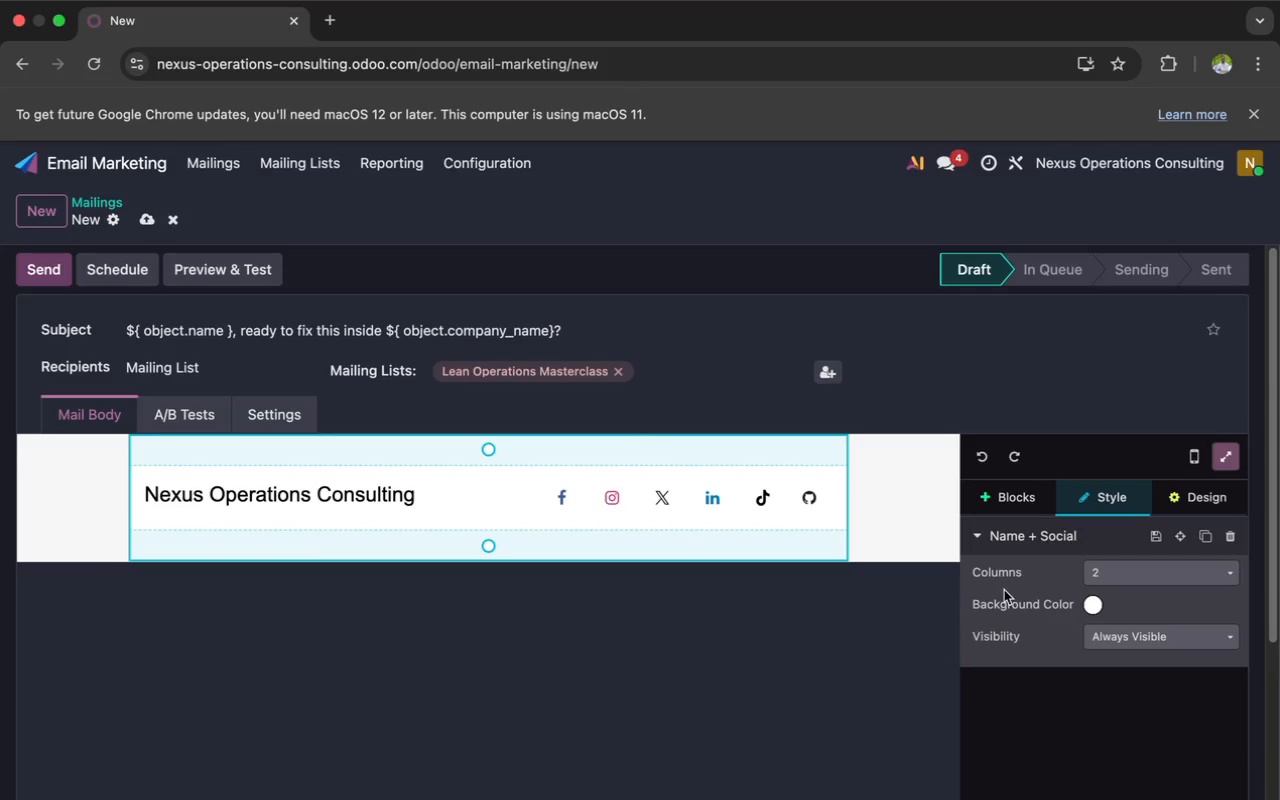 
left_click([1012, 506])
 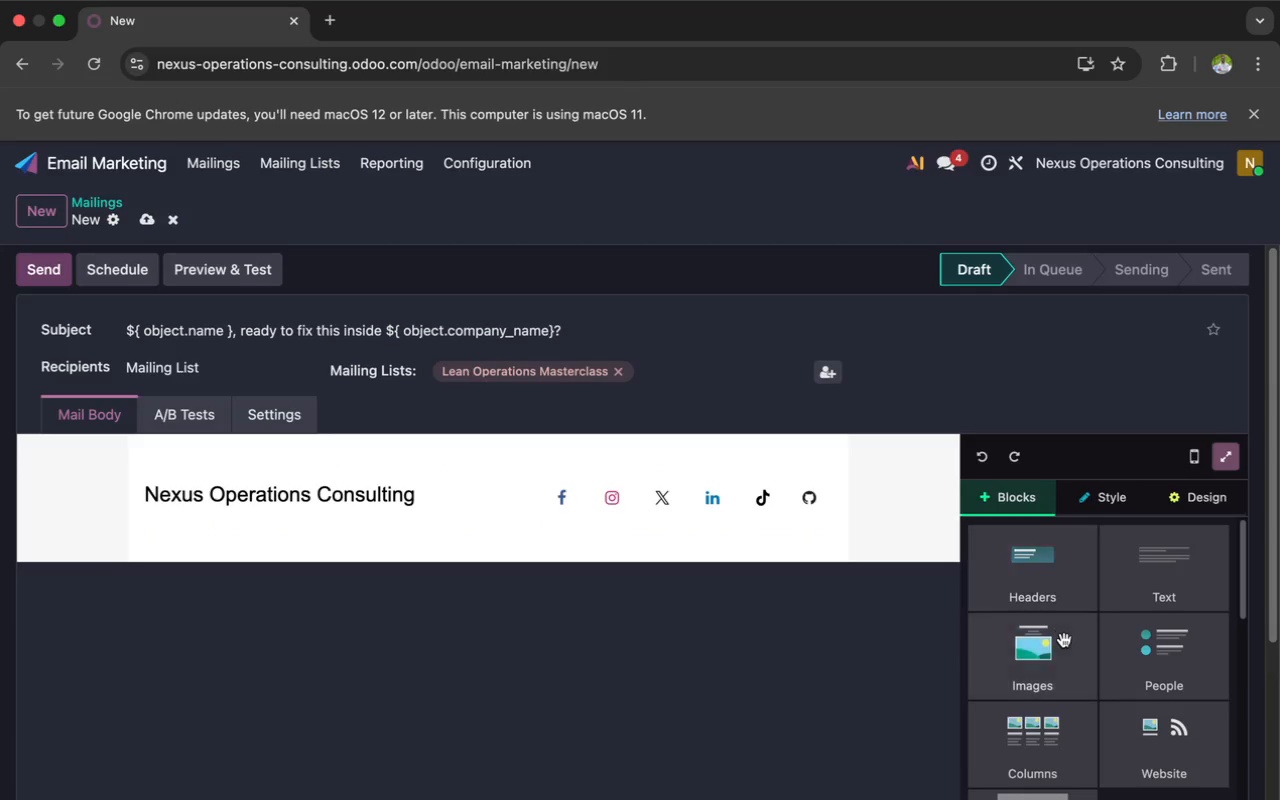 
scroll: coordinate [1064, 640], scroll_direction: down, amount: 3.0
 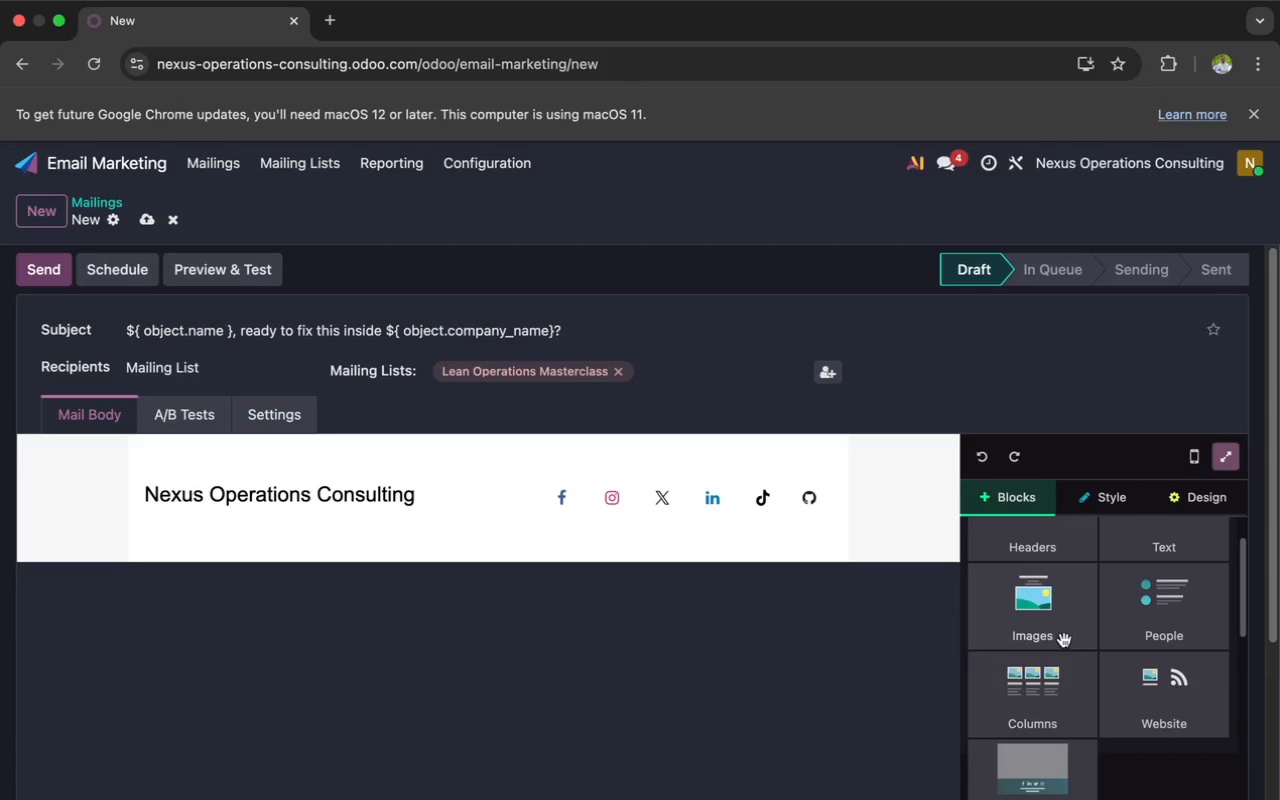 
scroll: coordinate [1064, 640], scroll_direction: up, amount: 3.0
 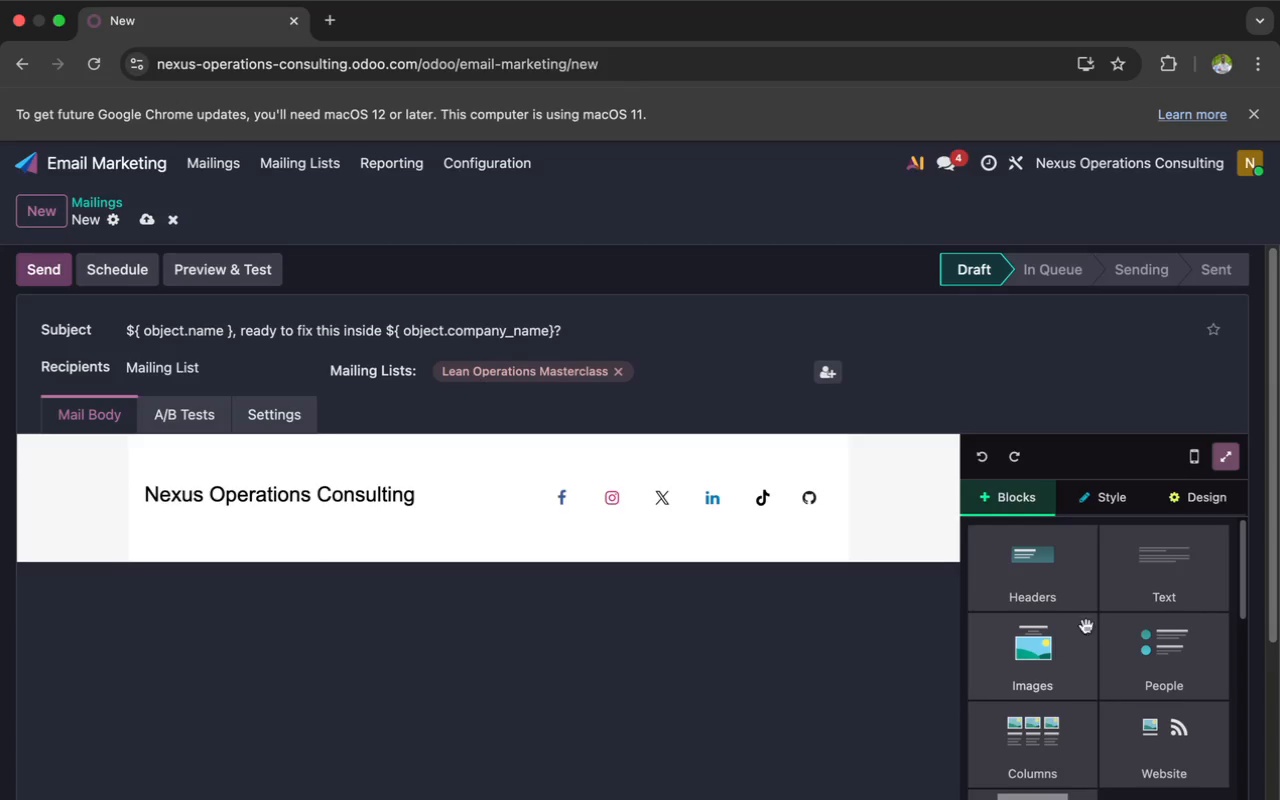 
left_click([1187, 561])
 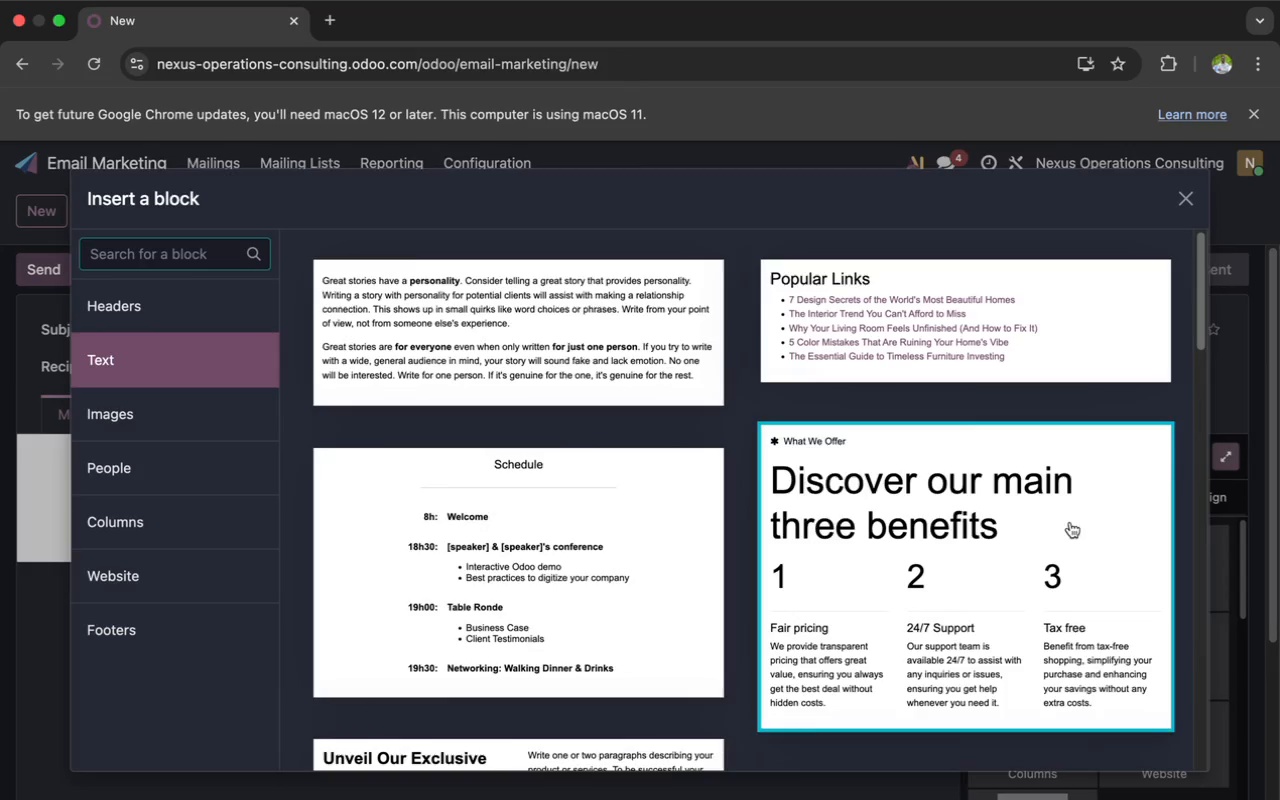 
scroll: coordinate [982, 522], scroll_direction: down, amount: 118.0
 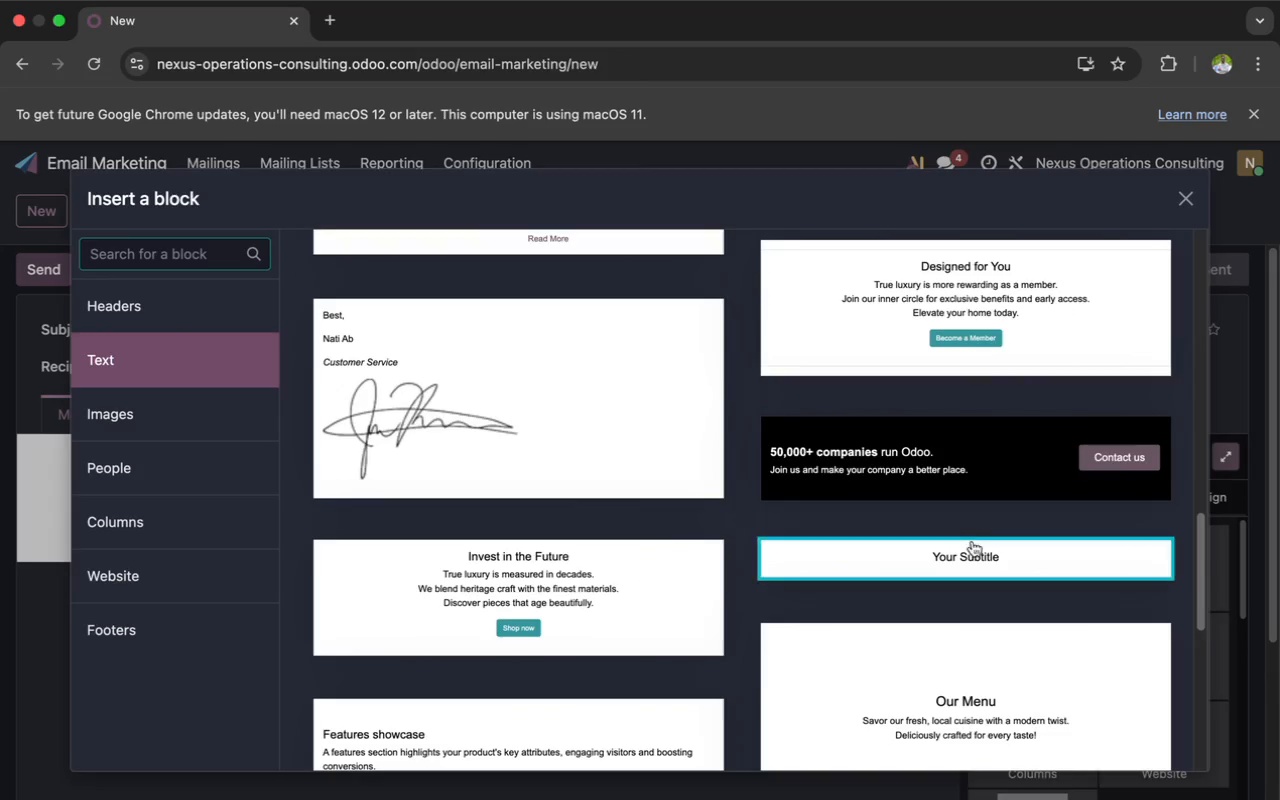 
left_click([968, 547])
 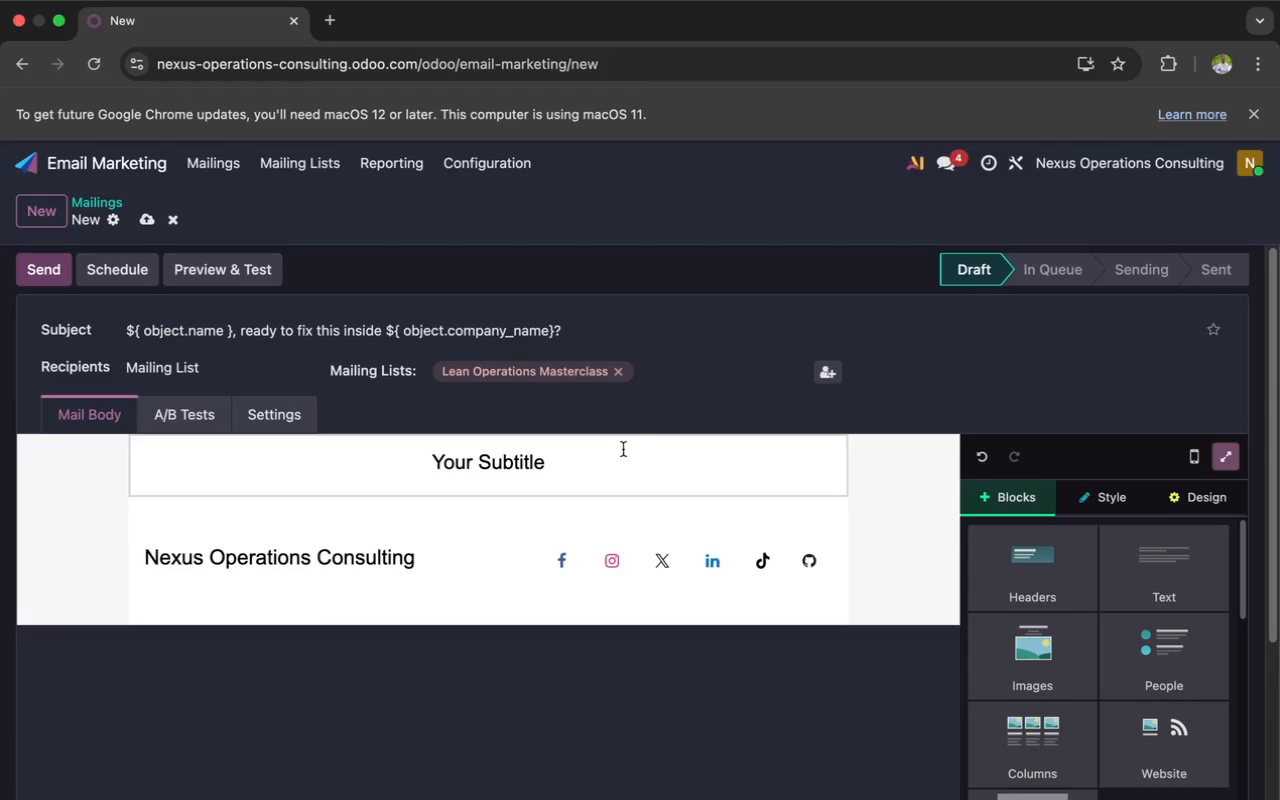 
left_click([612, 454])
 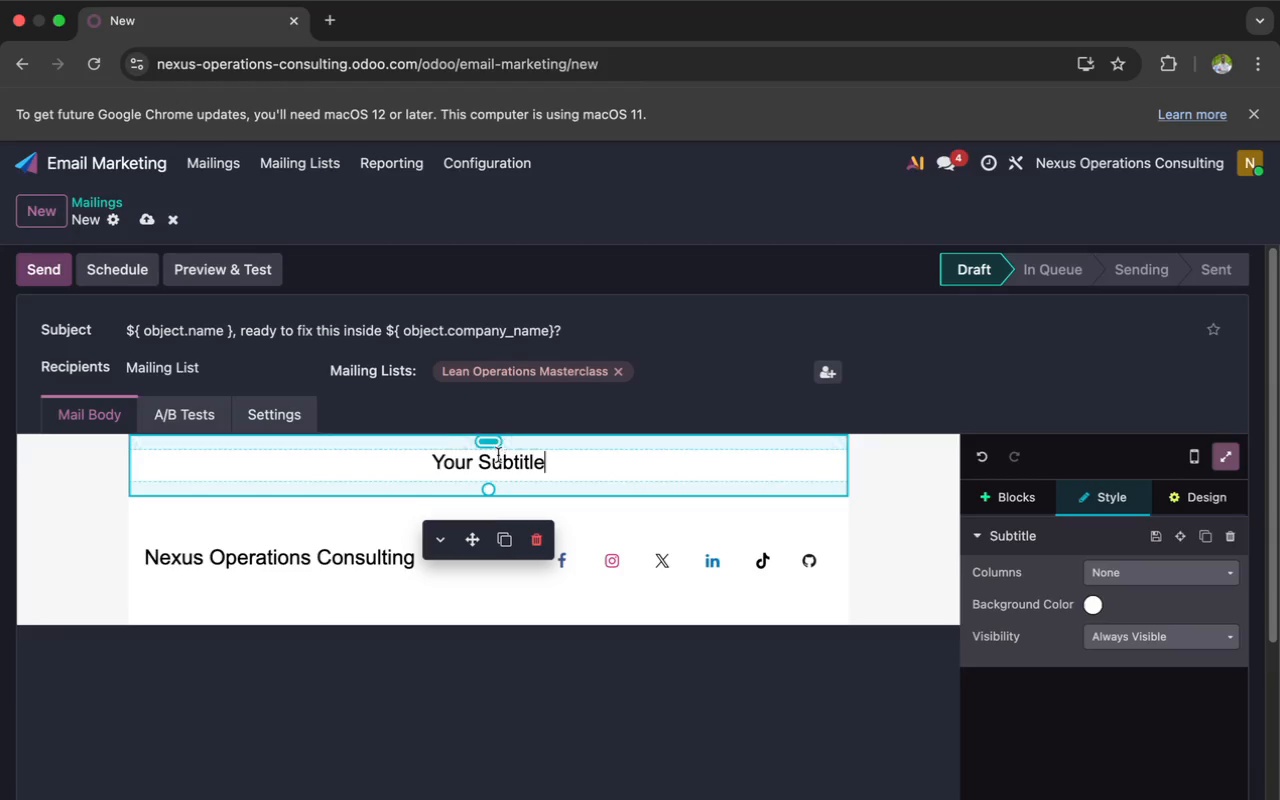 
left_click_drag(start_coordinate=[472, 537], to_coordinate=[470, 623])
 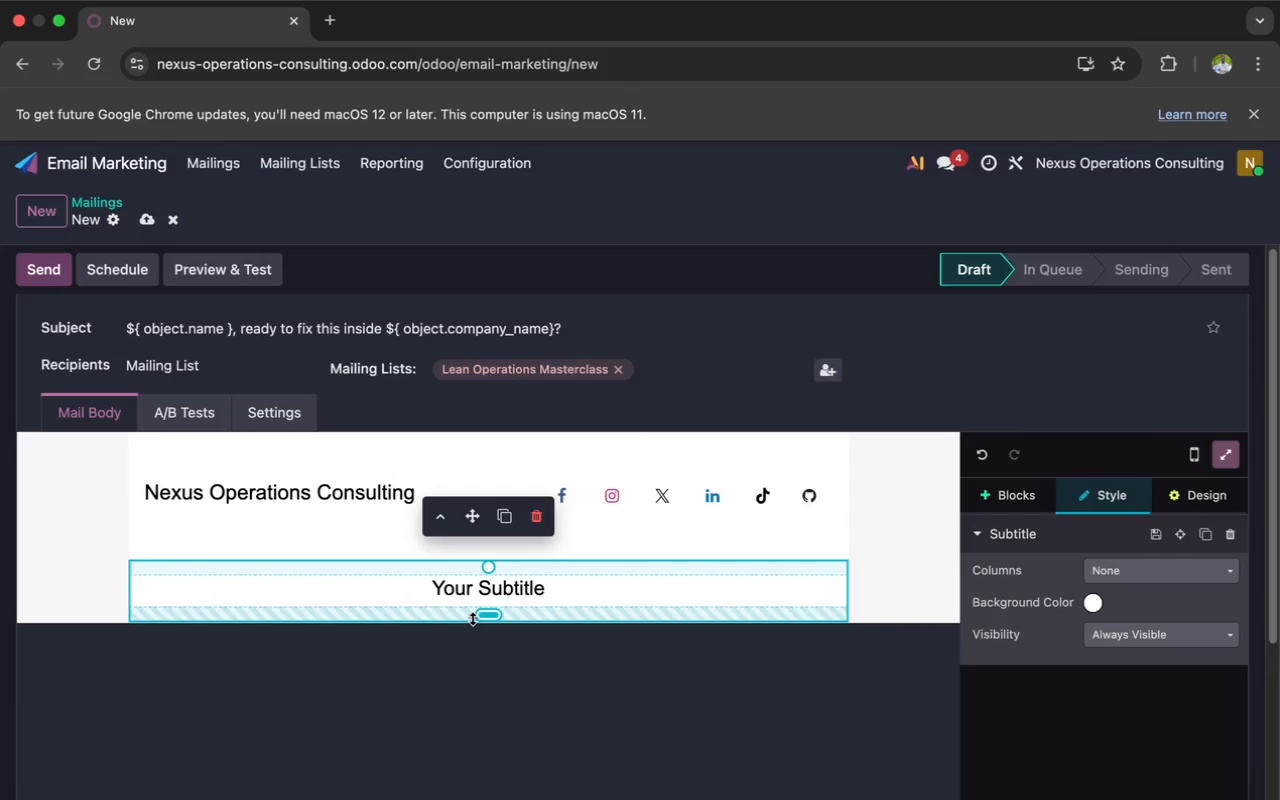 
left_click([503, 656])
 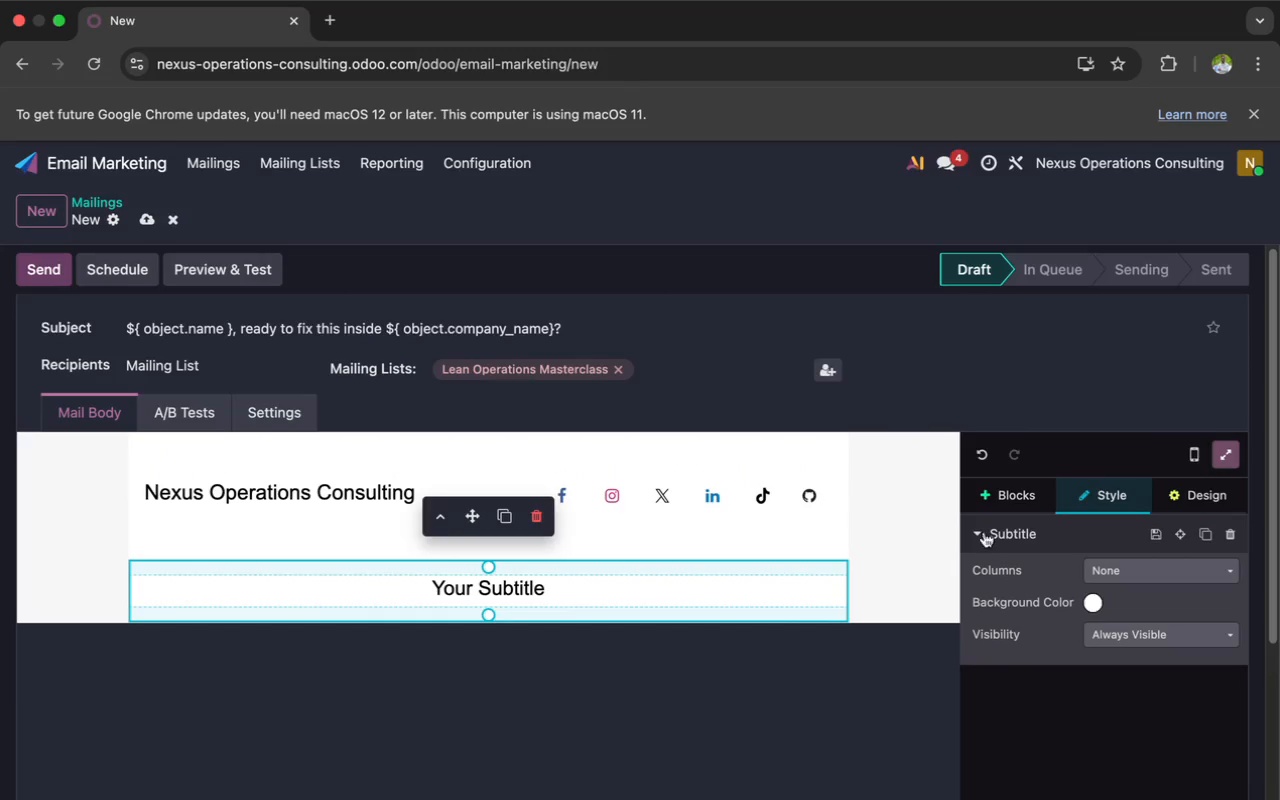 
left_click([1015, 507])
 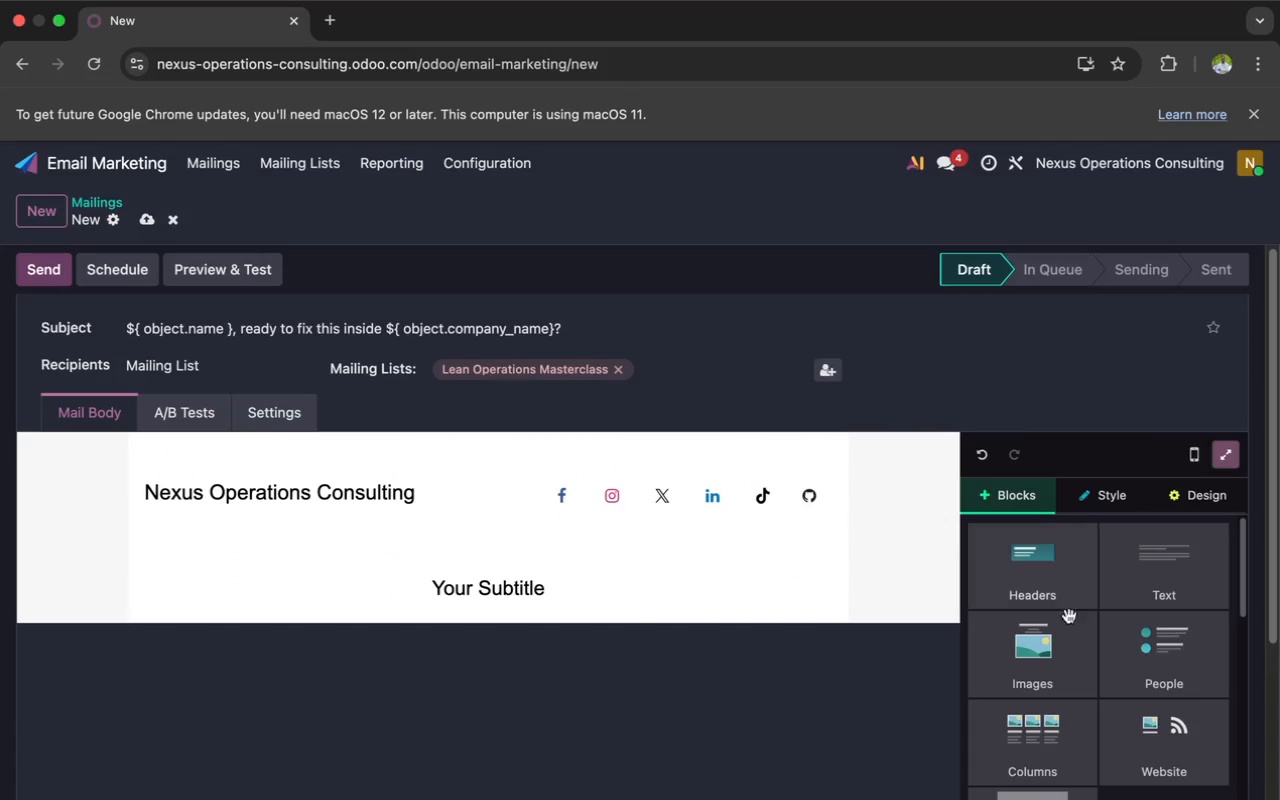 
scroll: coordinate [1074, 632], scroll_direction: down, amount: 3.0
 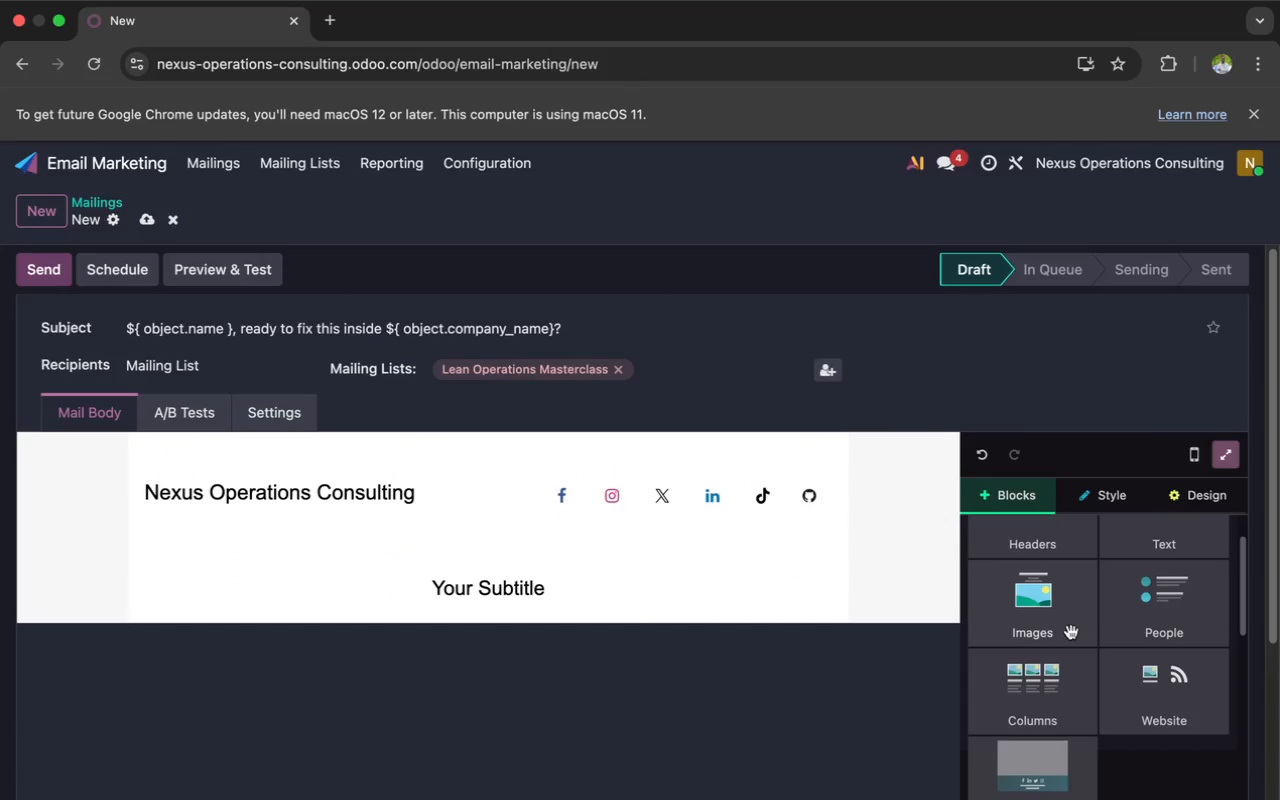 
left_click([1053, 622])
 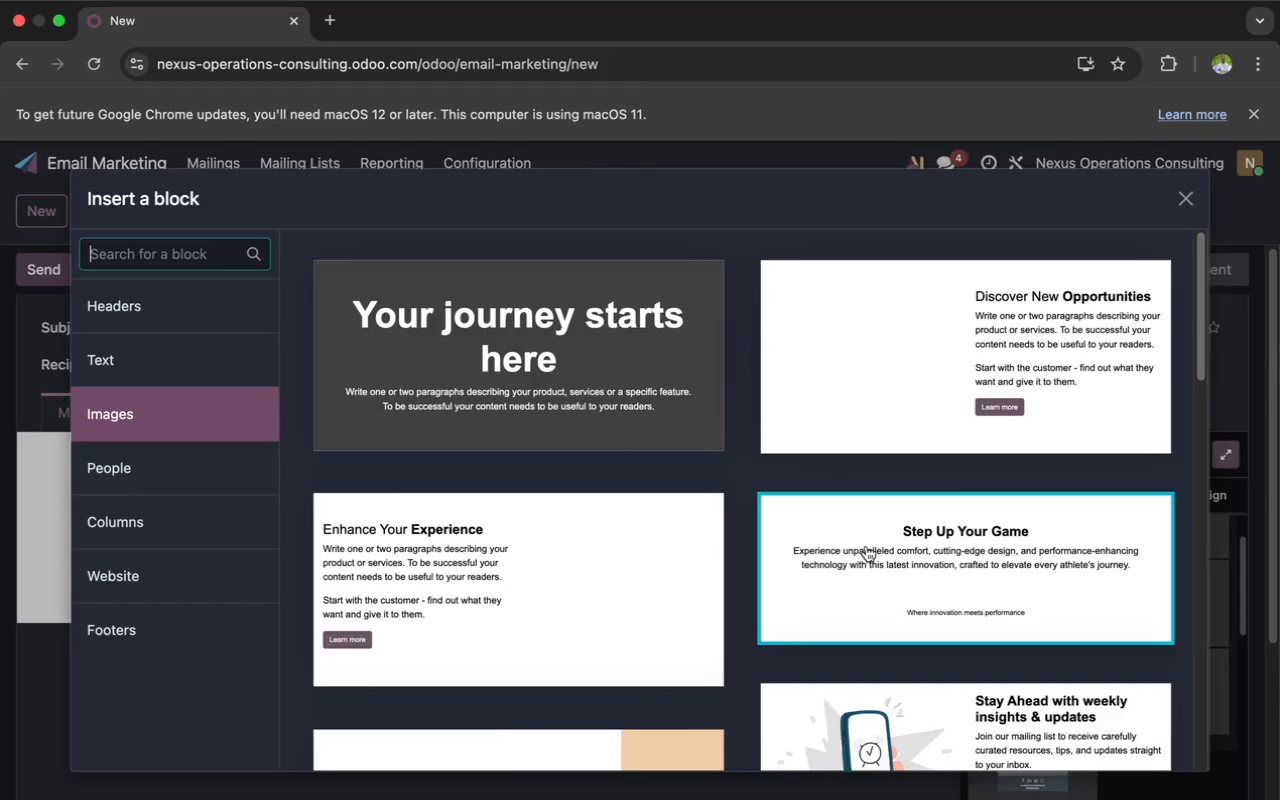 
scroll: coordinate [831, 546], scroll_direction: down, amount: 61.0
 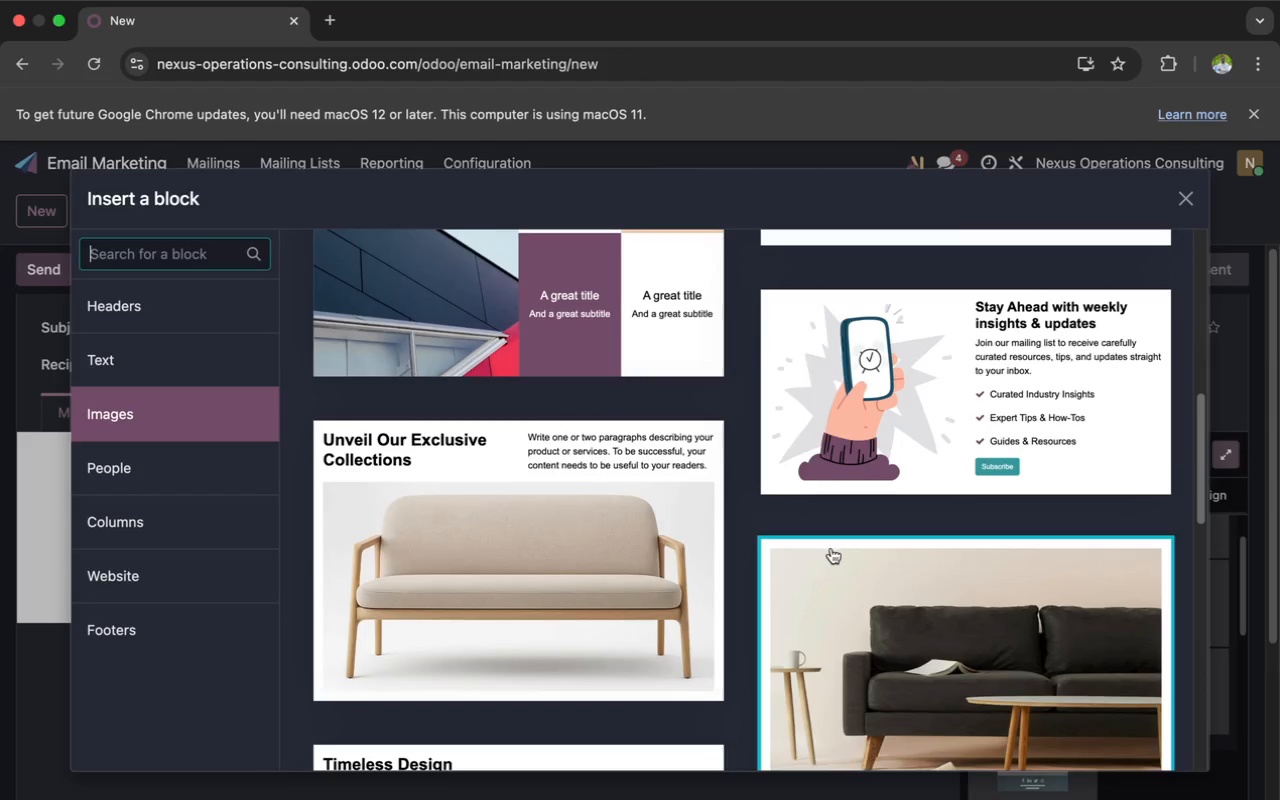 
left_click([832, 558])
 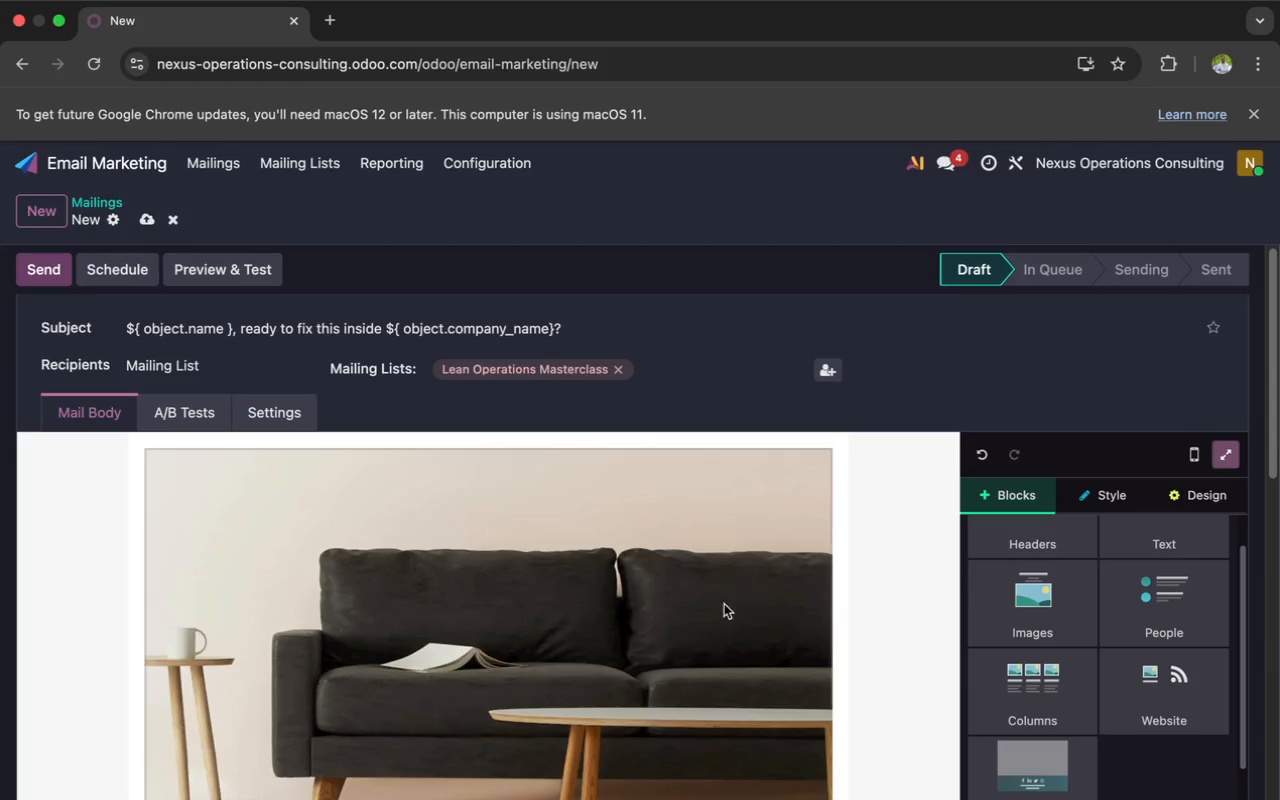 
scroll: coordinate [736, 589], scroll_direction: down, amount: 41.0
 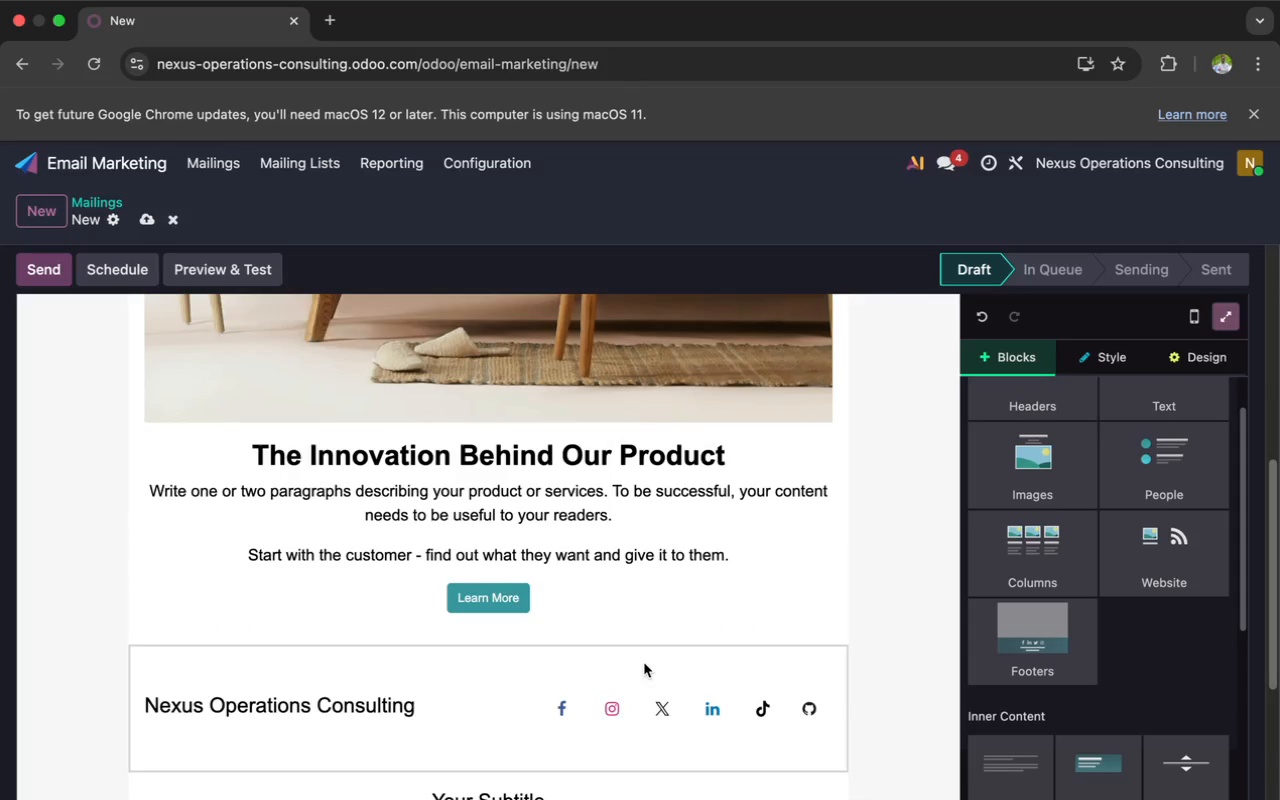 
left_click([642, 665])
 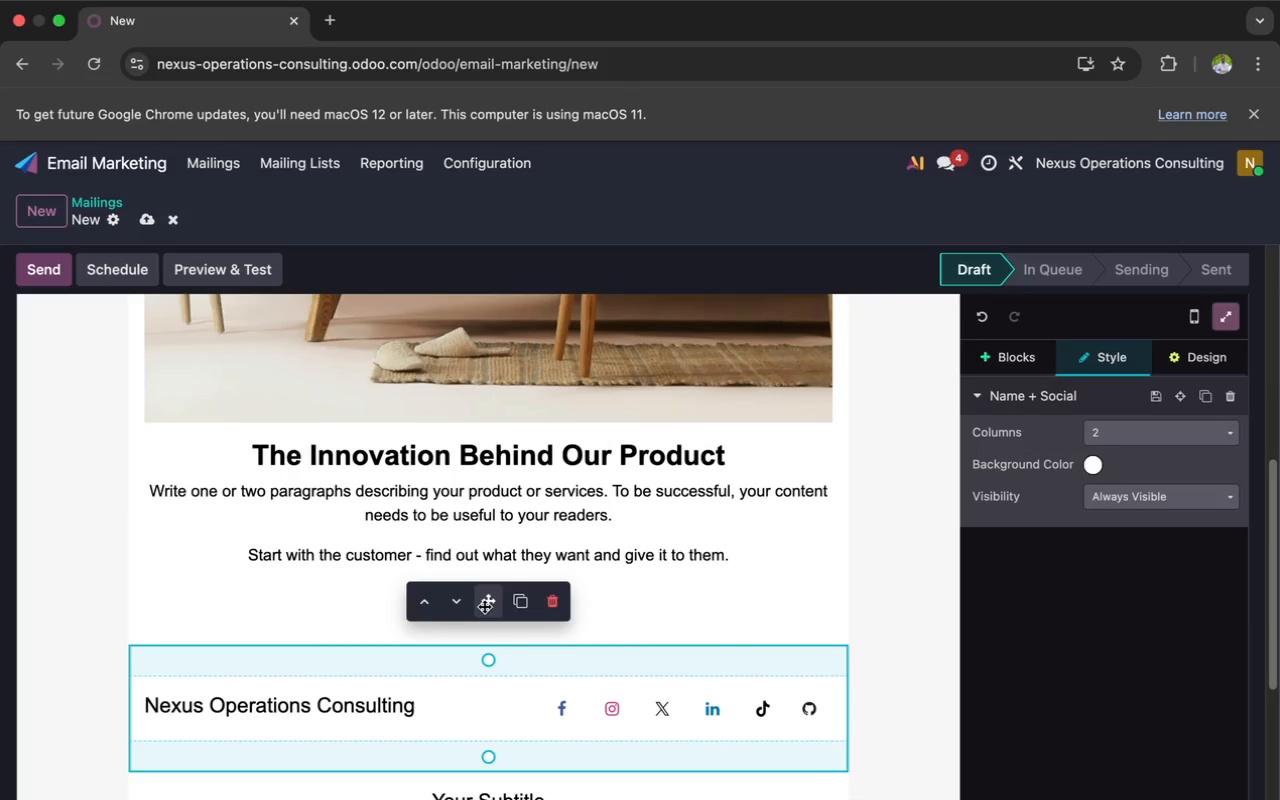 
left_click_drag(start_coordinate=[484, 606], to_coordinate=[400, 444])
 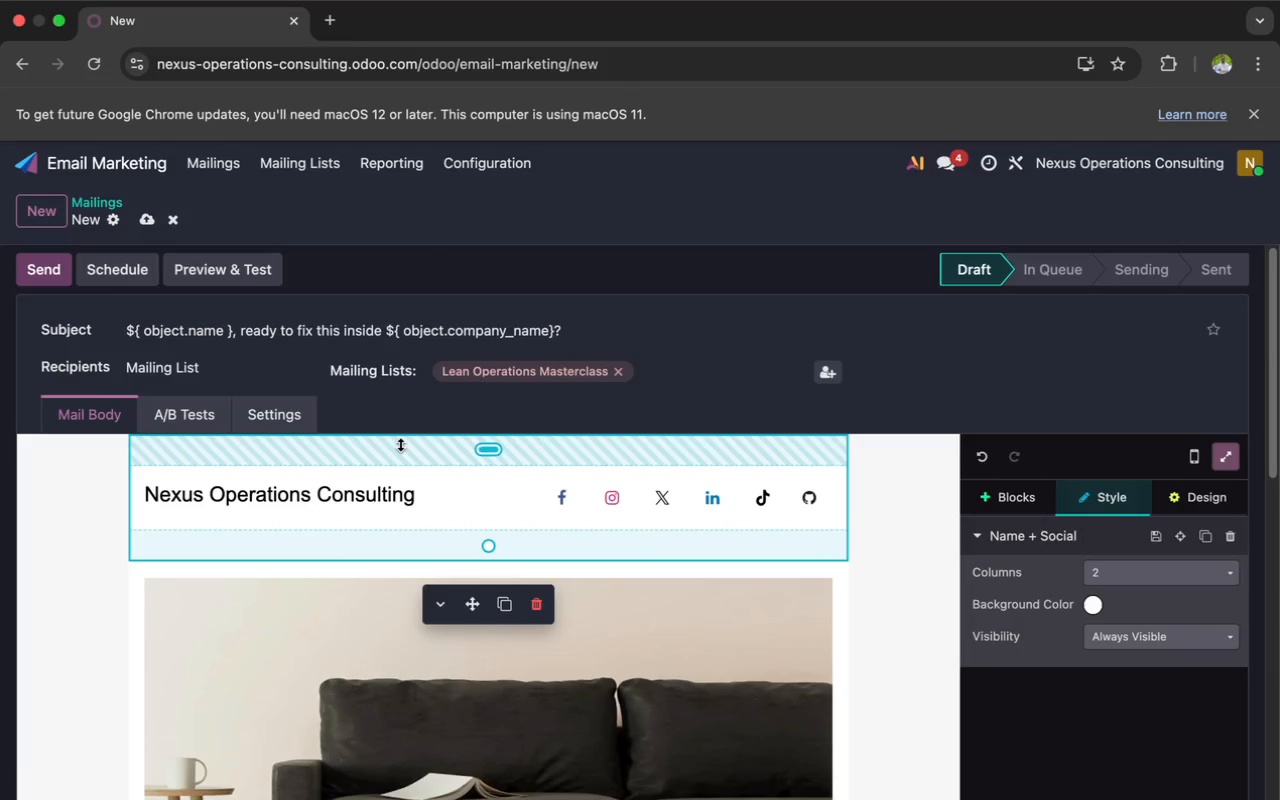 
scroll: coordinate [400, 444], scroll_direction: down, amount: 51.0
 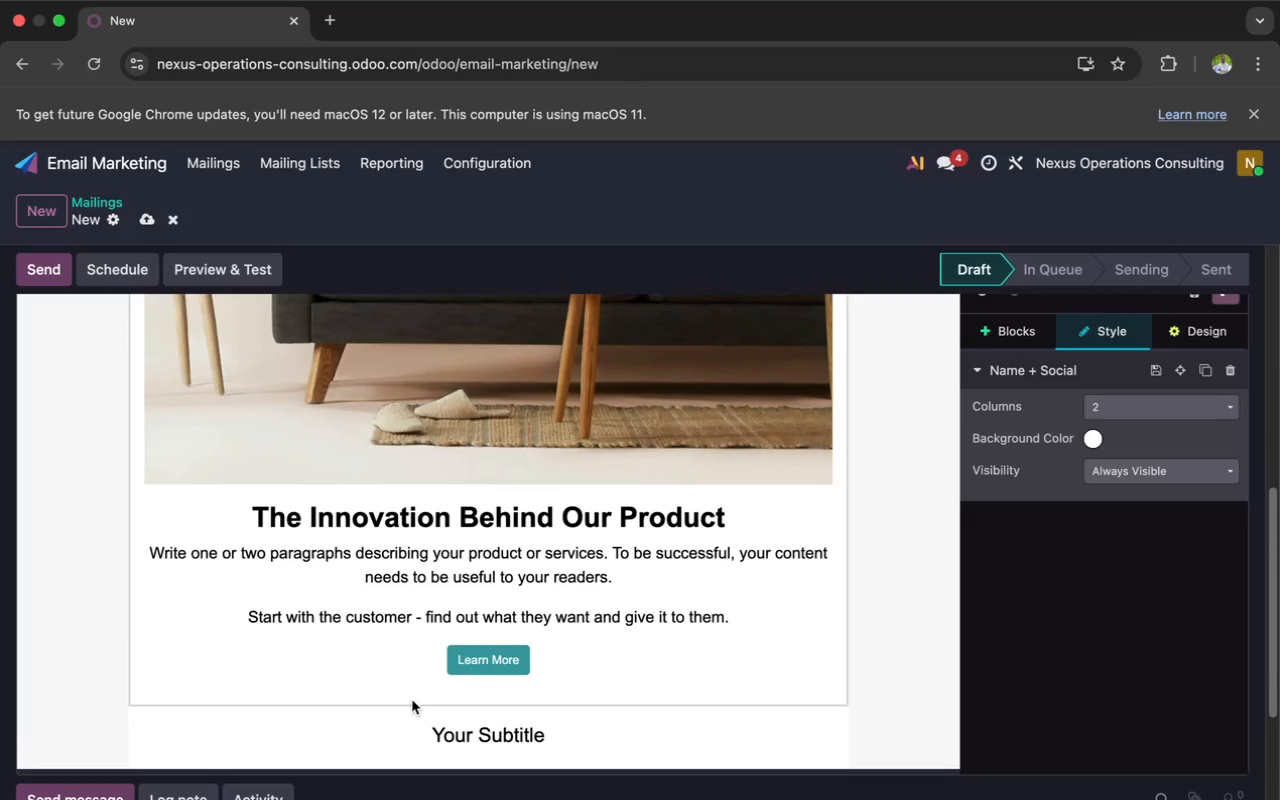 
left_click([412, 715])
 